 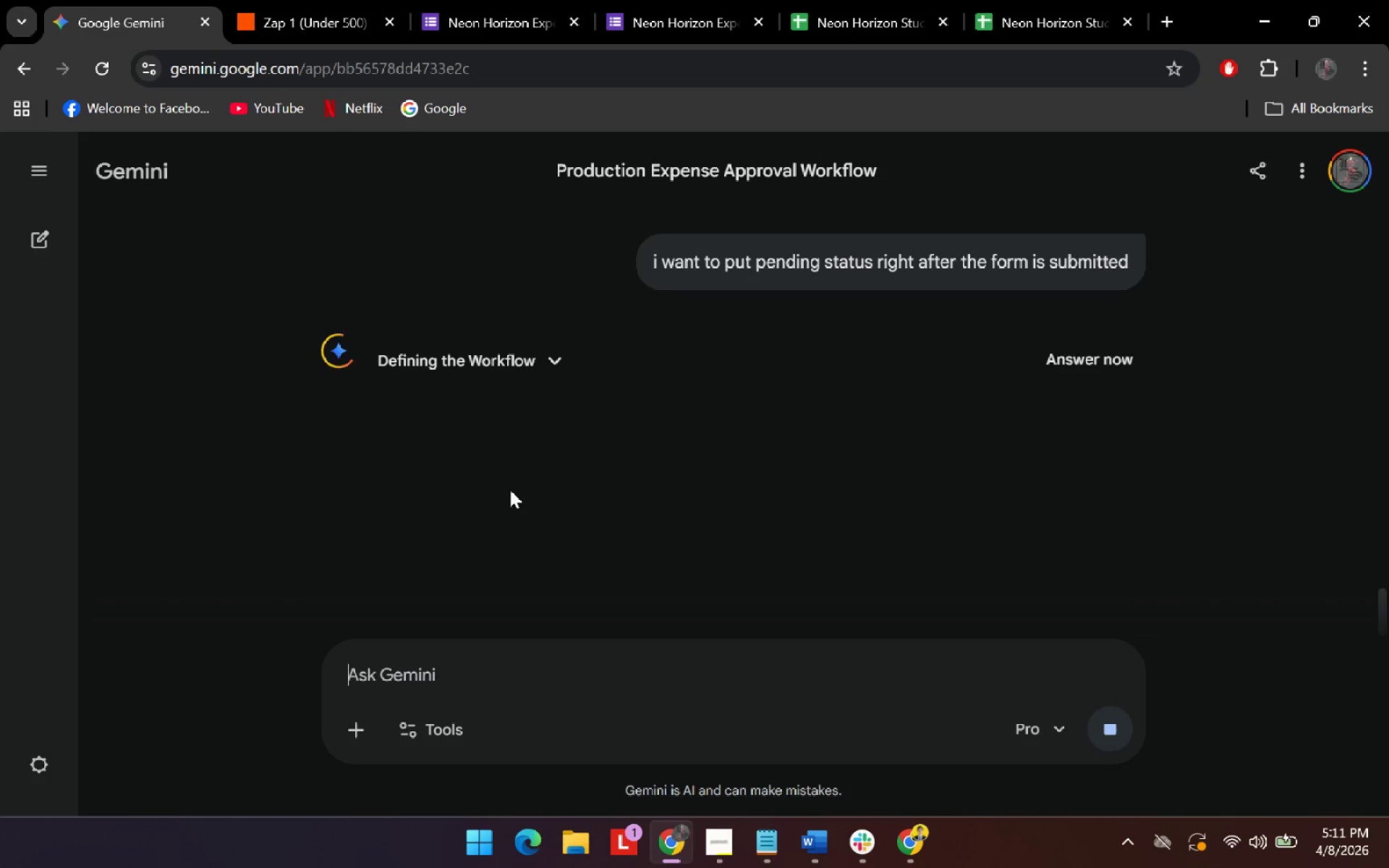 
scroll: coordinate [672, 527], scroll_direction: down, amount: 4.0
 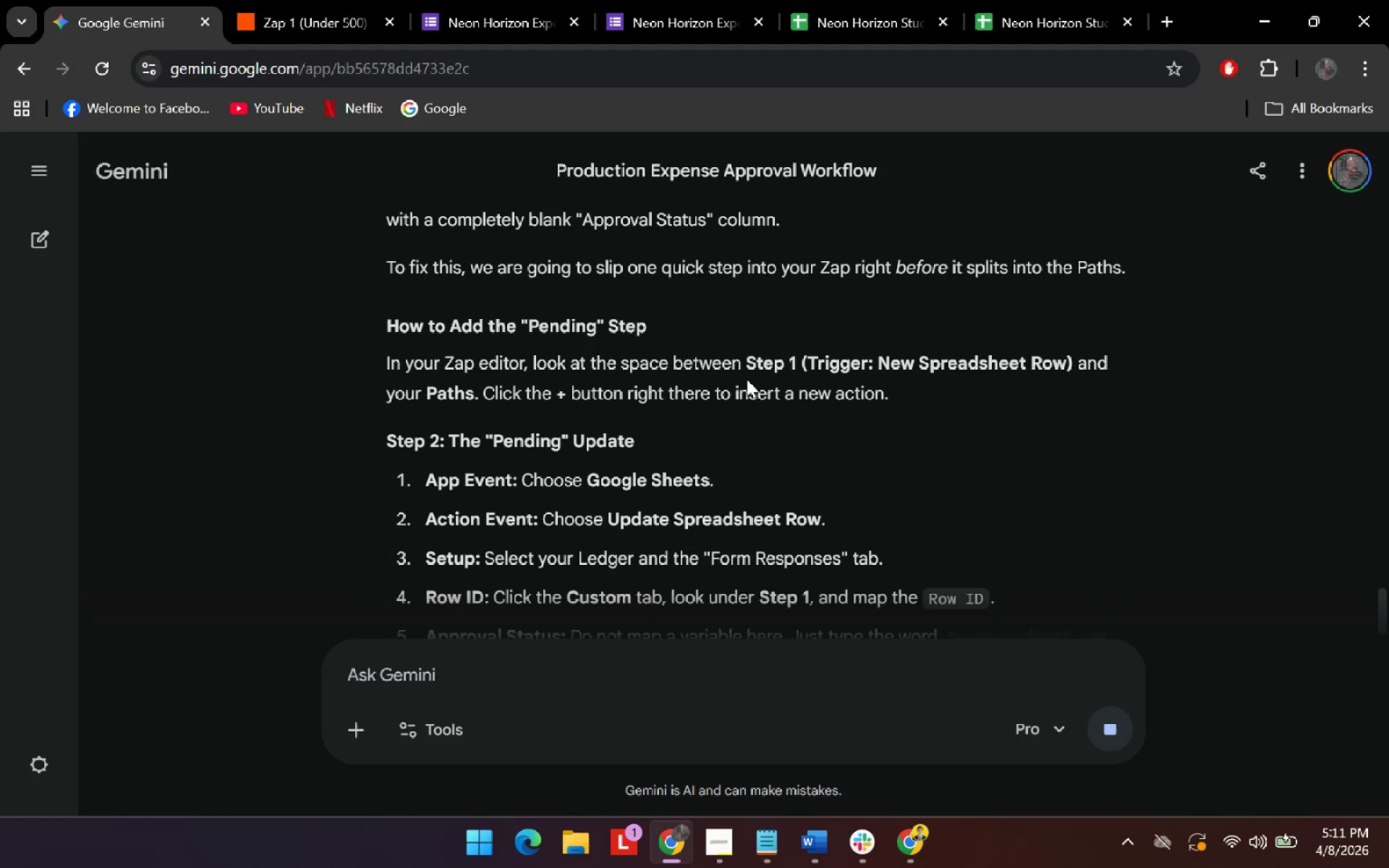 
left_click_drag(start_coordinate=[823, 362], to_coordinate=[915, 360])
 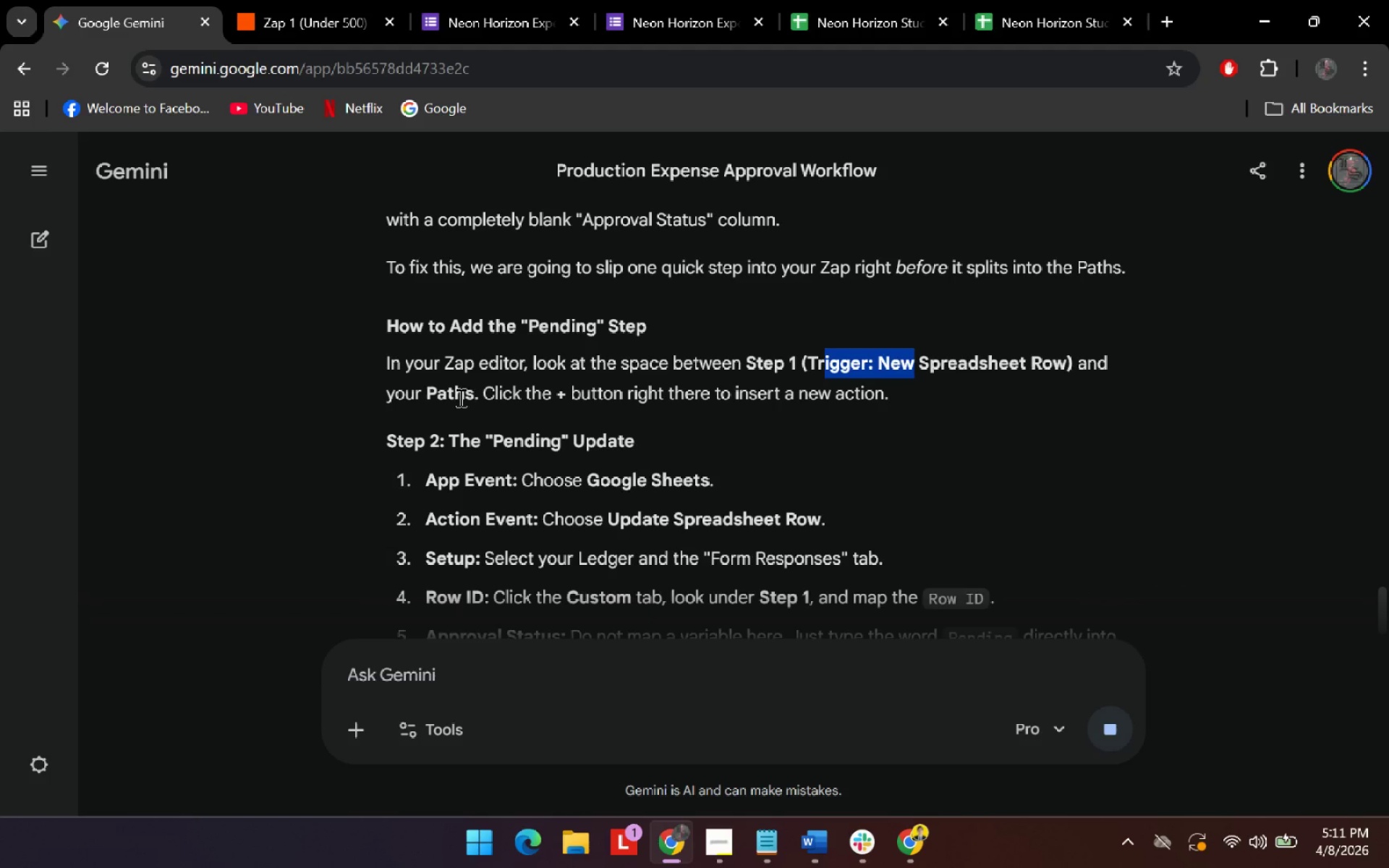 
left_click_drag(start_coordinate=[466, 393], to_coordinate=[530, 391])
 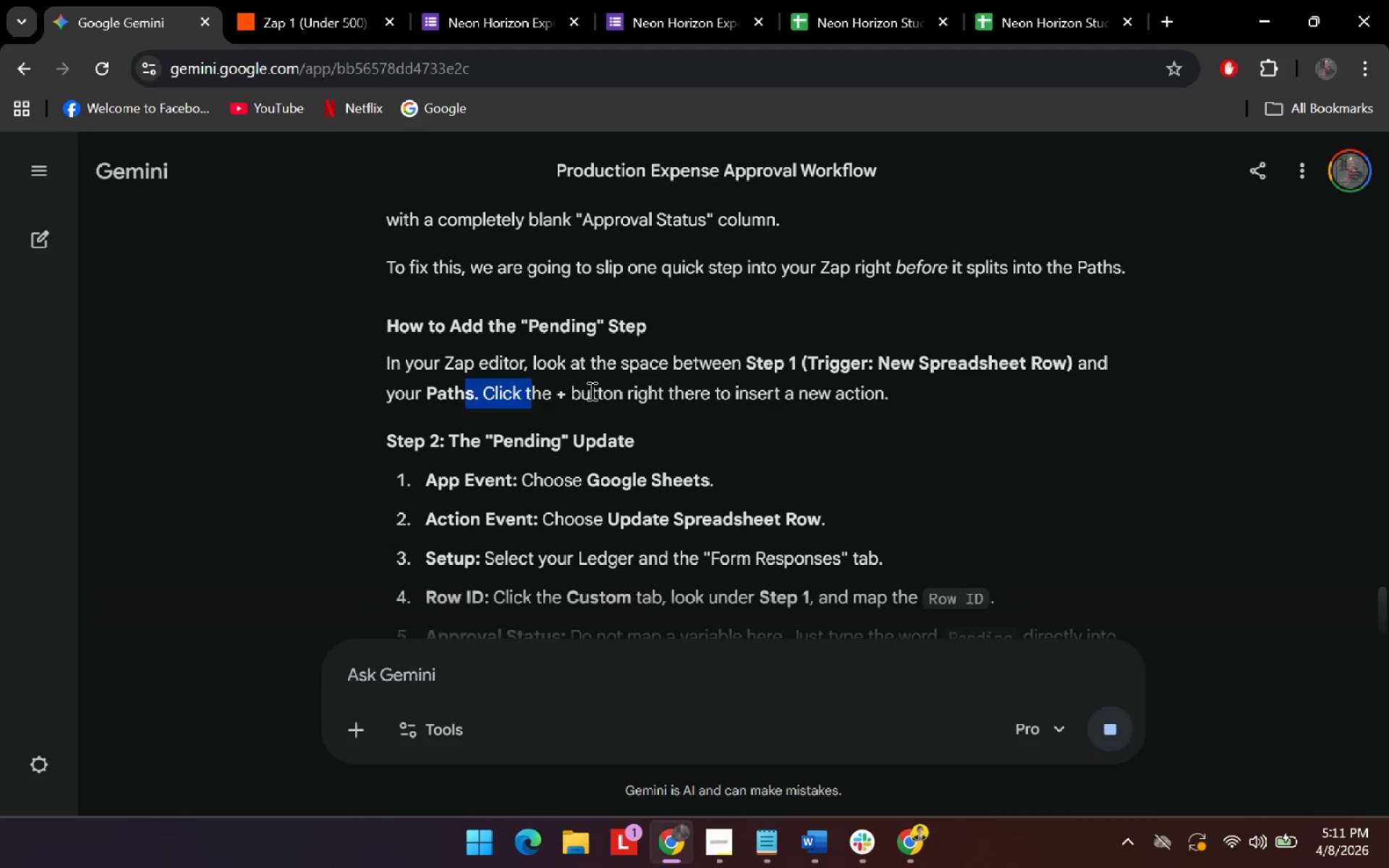 
left_click_drag(start_coordinate=[592, 391], to_coordinate=[627, 401])
 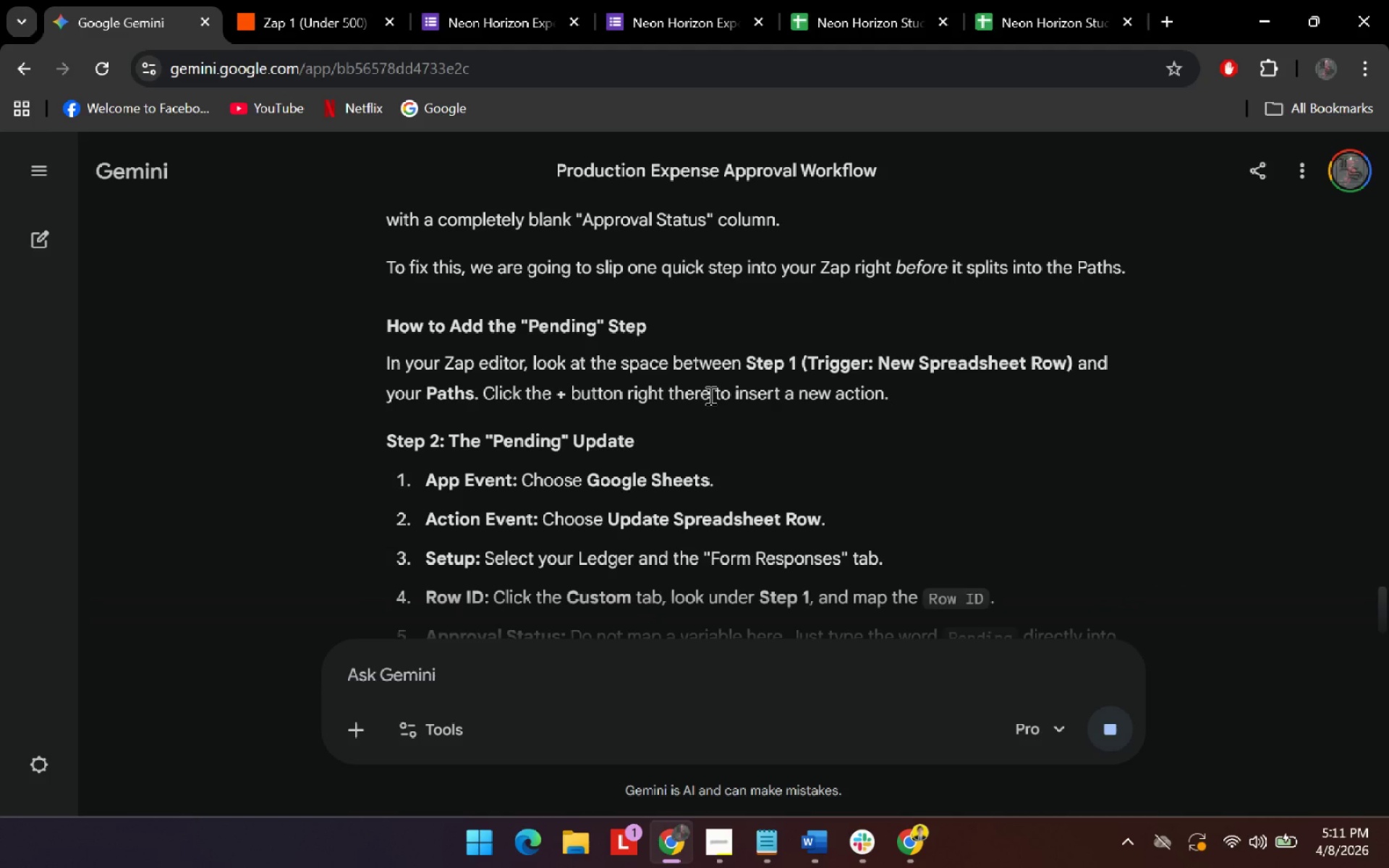 
left_click_drag(start_coordinate=[692, 395], to_coordinate=[724, 396])
 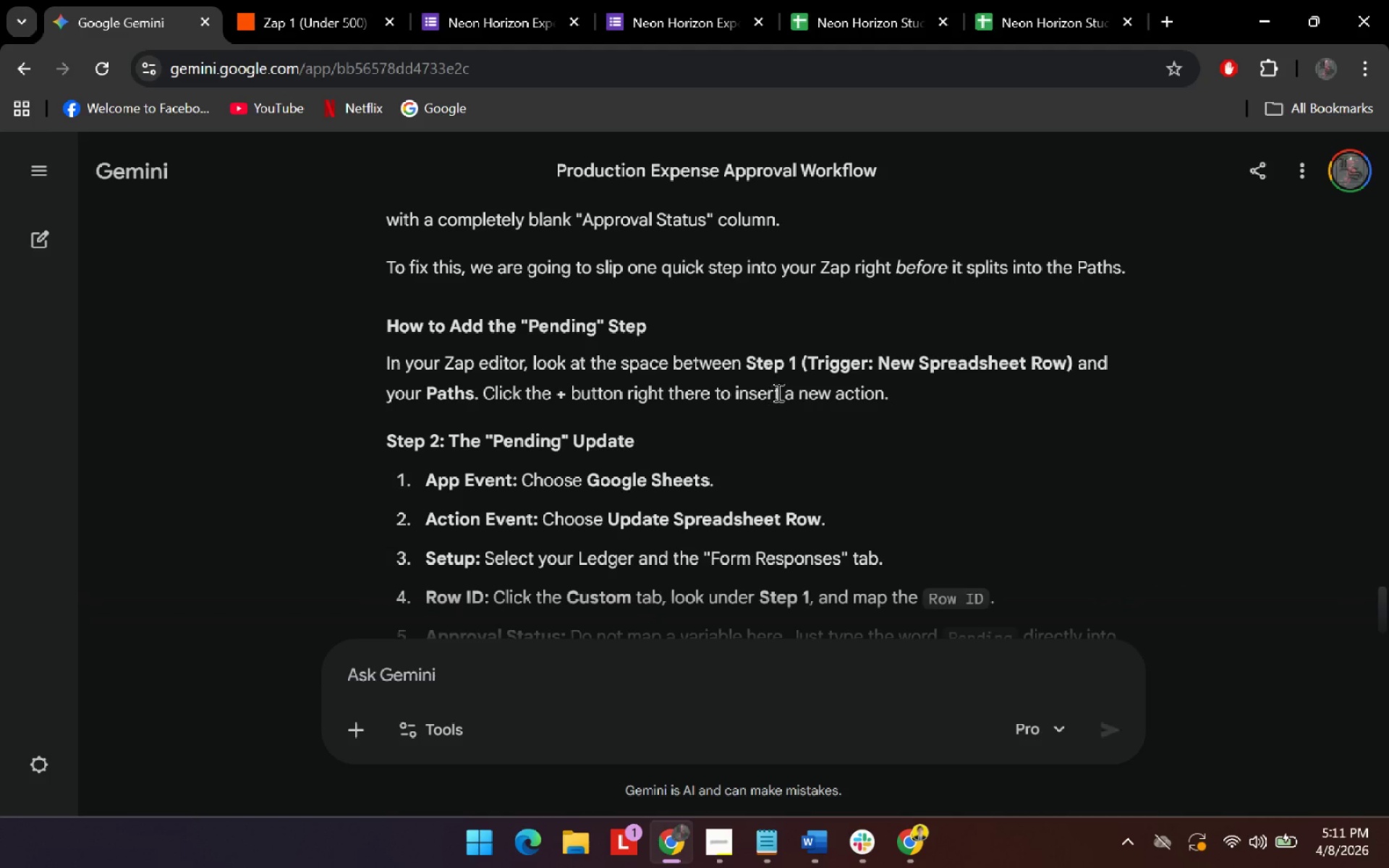 
left_click_drag(start_coordinate=[775, 392], to_coordinate=[807, 393])
 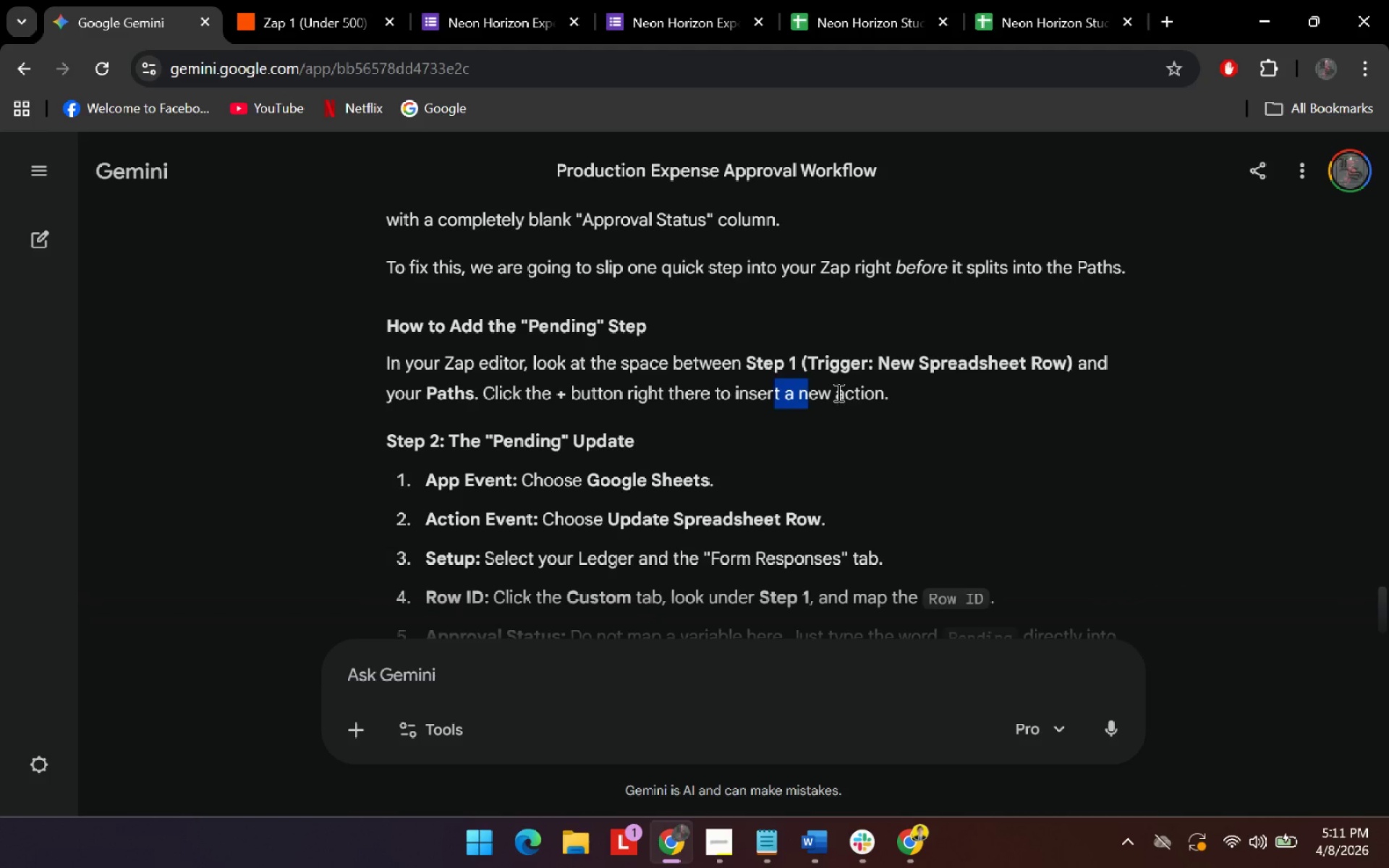 
left_click_drag(start_coordinate=[840, 392], to_coordinate=[855, 393])
 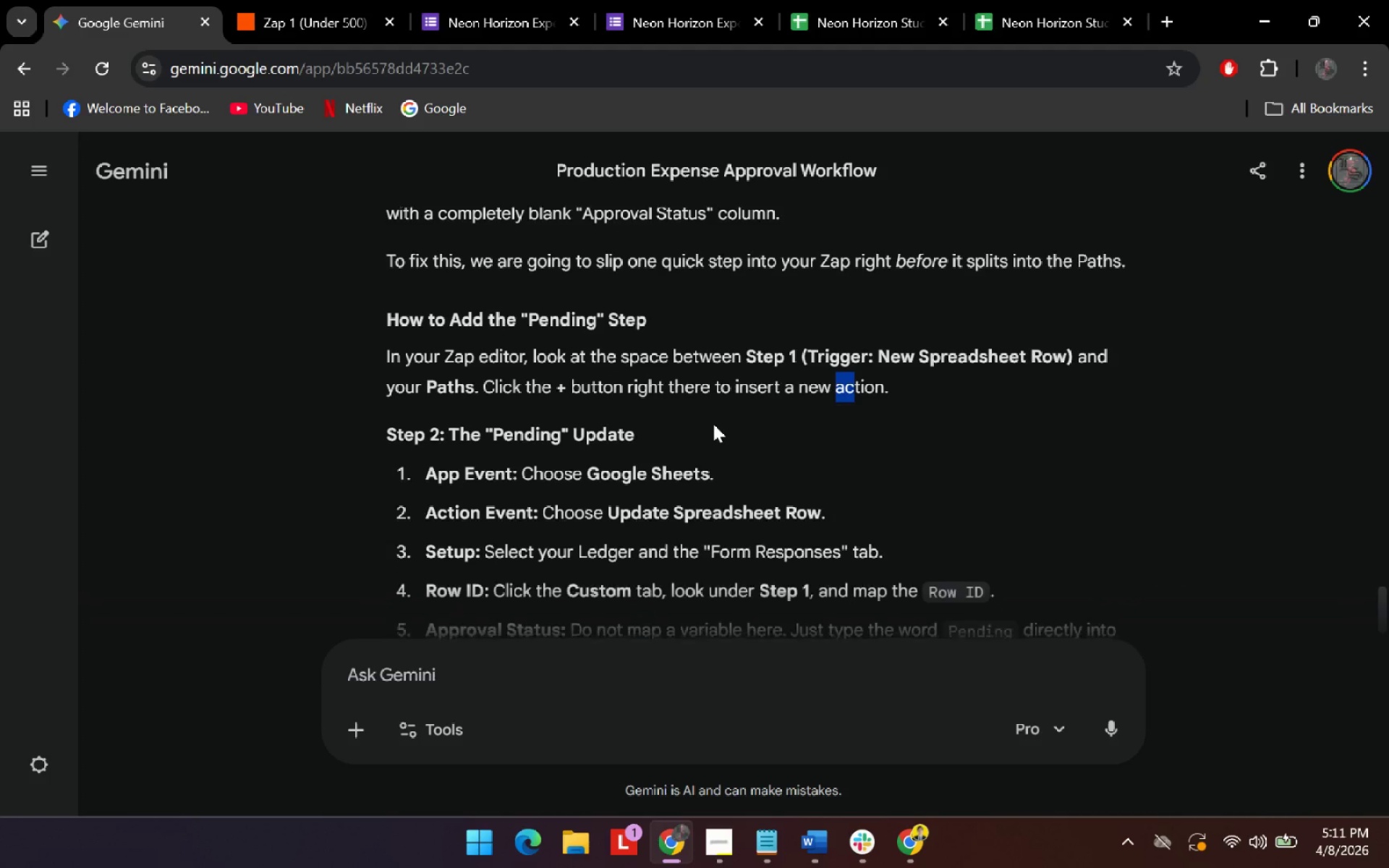 
scroll: coordinate [713, 424], scroll_direction: down, amount: 1.0
 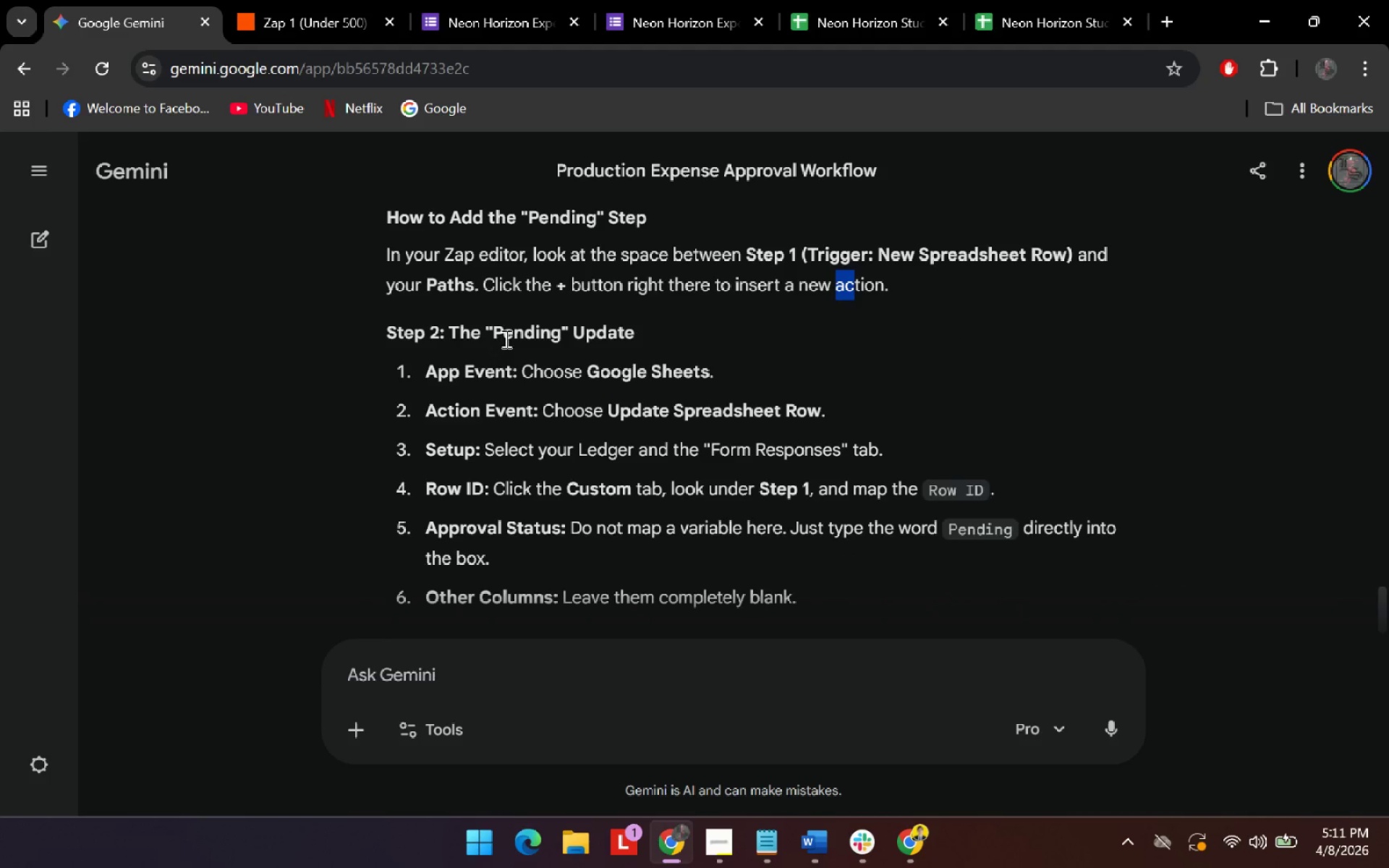 
left_click_drag(start_coordinate=[506, 339], to_coordinate=[518, 341])
 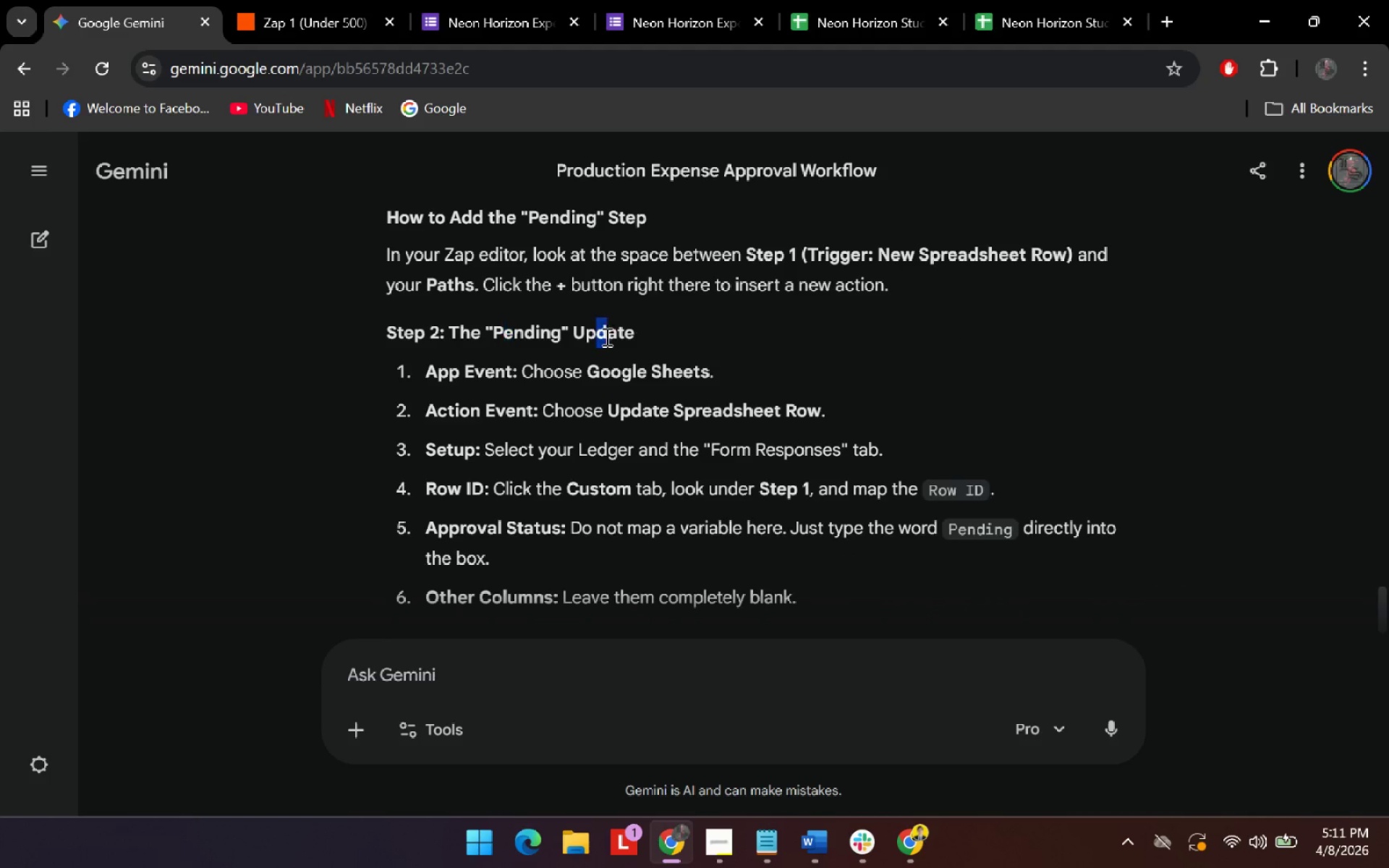 
left_click_drag(start_coordinate=[601, 336], to_coordinate=[609, 336])
 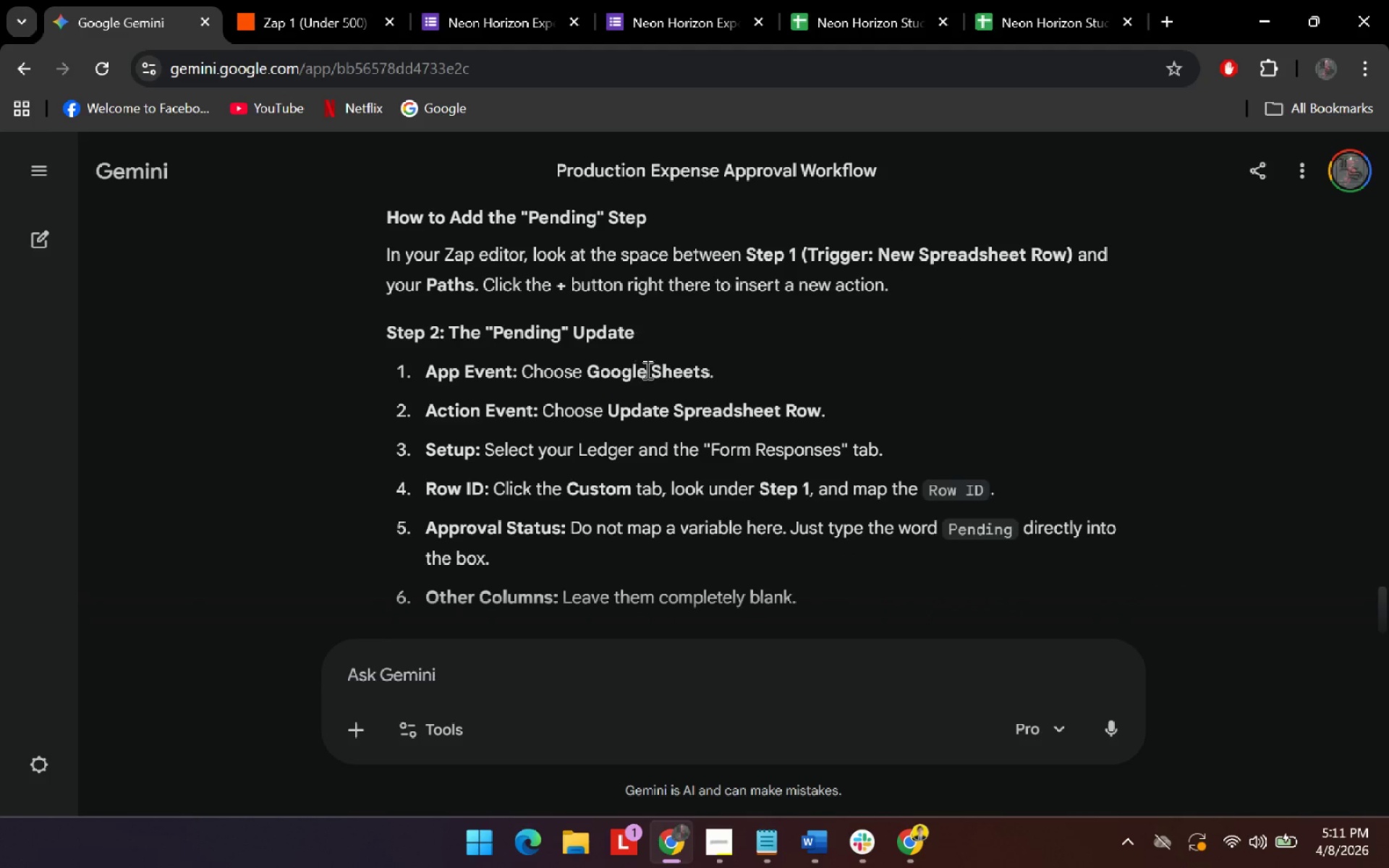 
left_click_drag(start_coordinate=[657, 373], to_coordinate=[662, 373])
 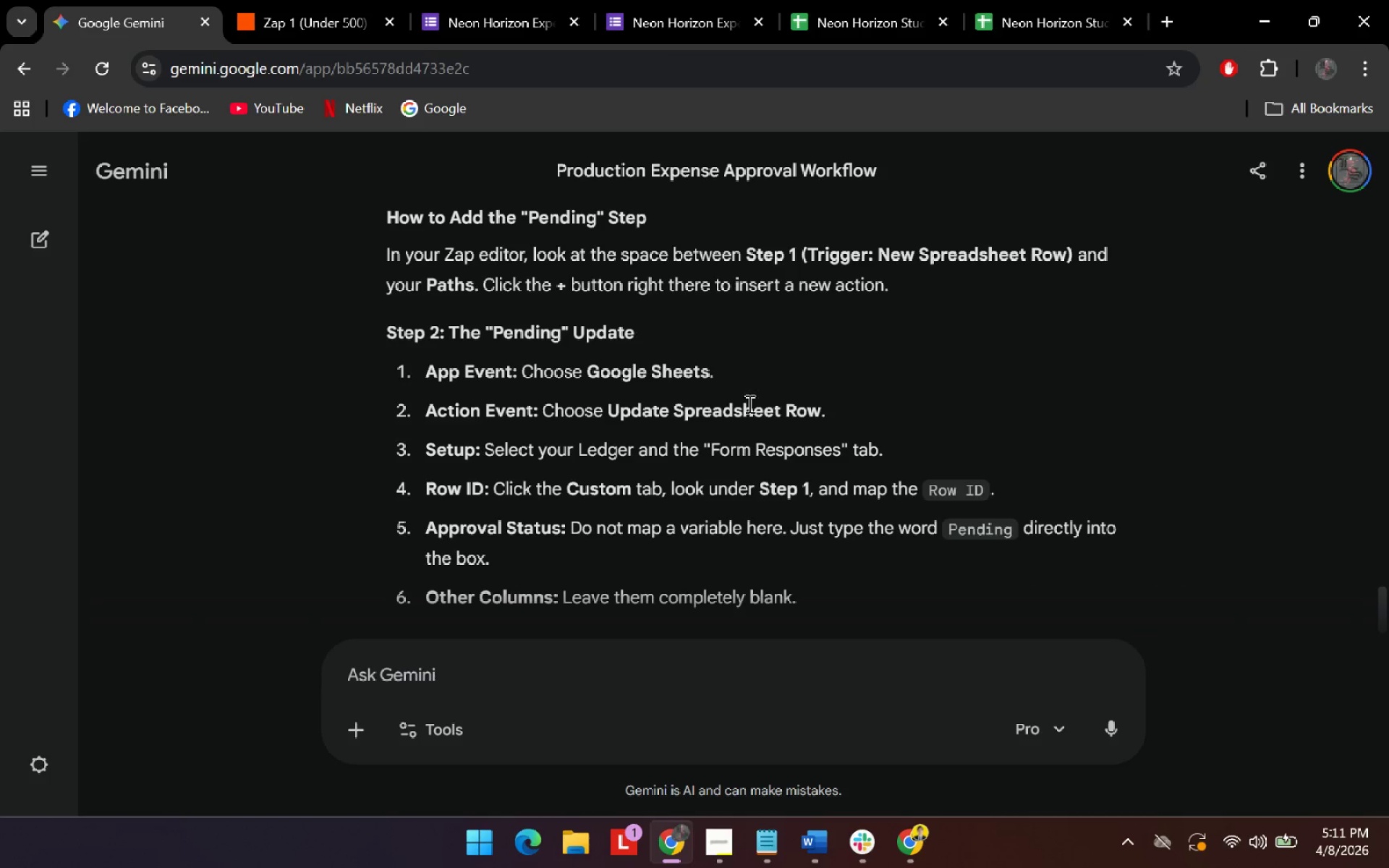 
left_click_drag(start_coordinate=[732, 411], to_coordinate=[744, 409])
 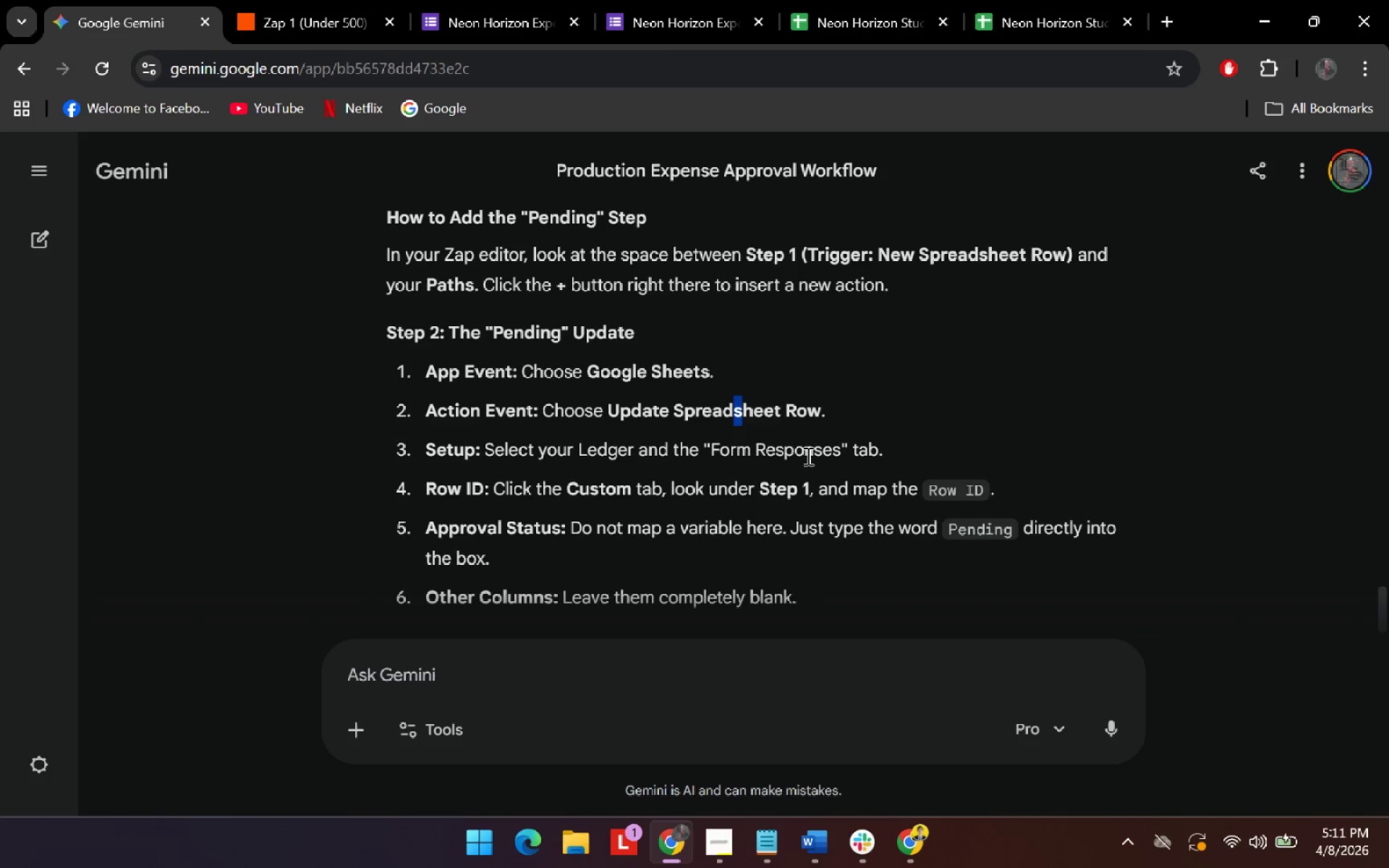 
left_click_drag(start_coordinate=[794, 447], to_coordinate=[803, 446])
 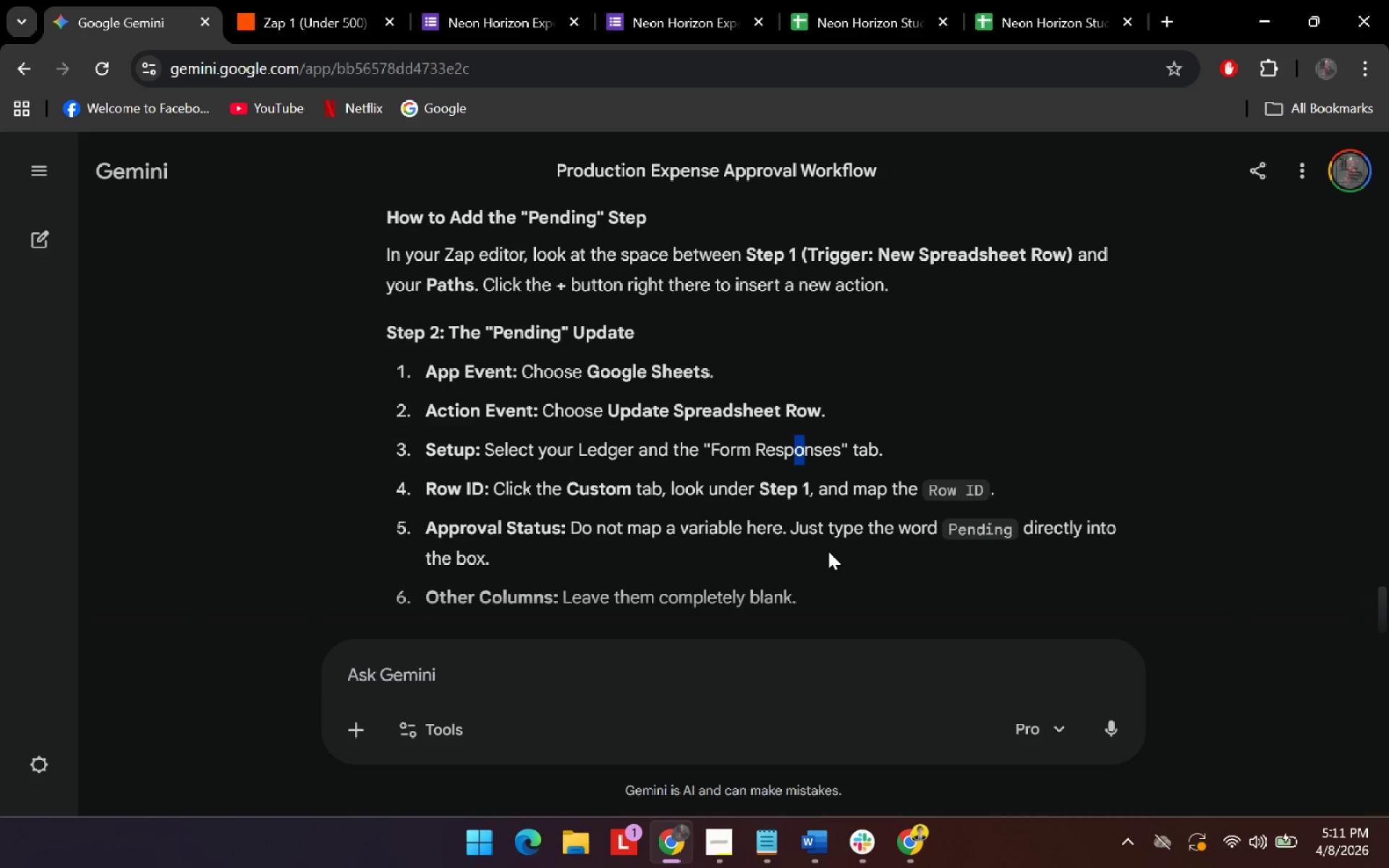 
left_click_drag(start_coordinate=[925, 525], to_coordinate=[935, 525])
 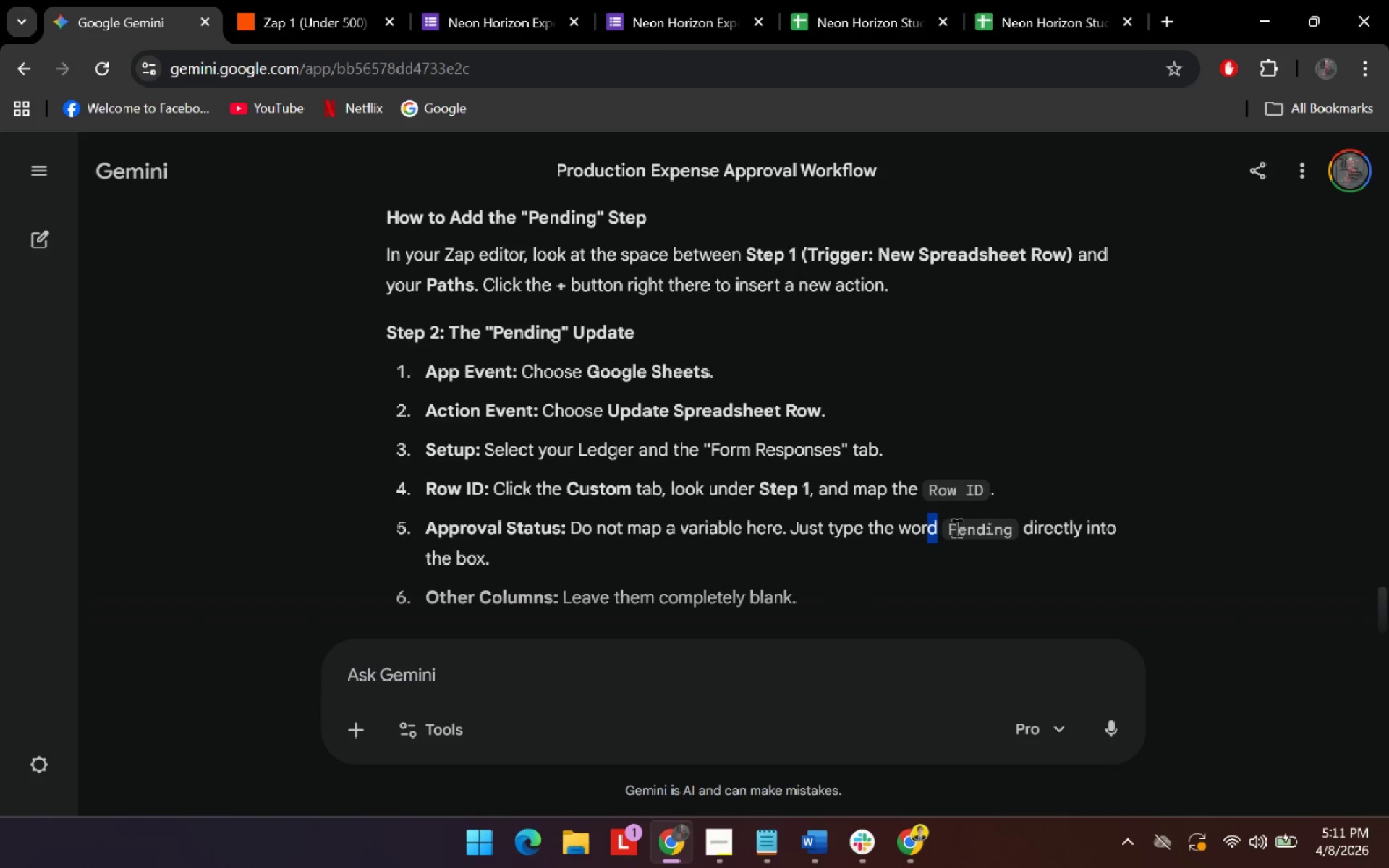 
left_click_drag(start_coordinate=[955, 527], to_coordinate=[967, 527])
 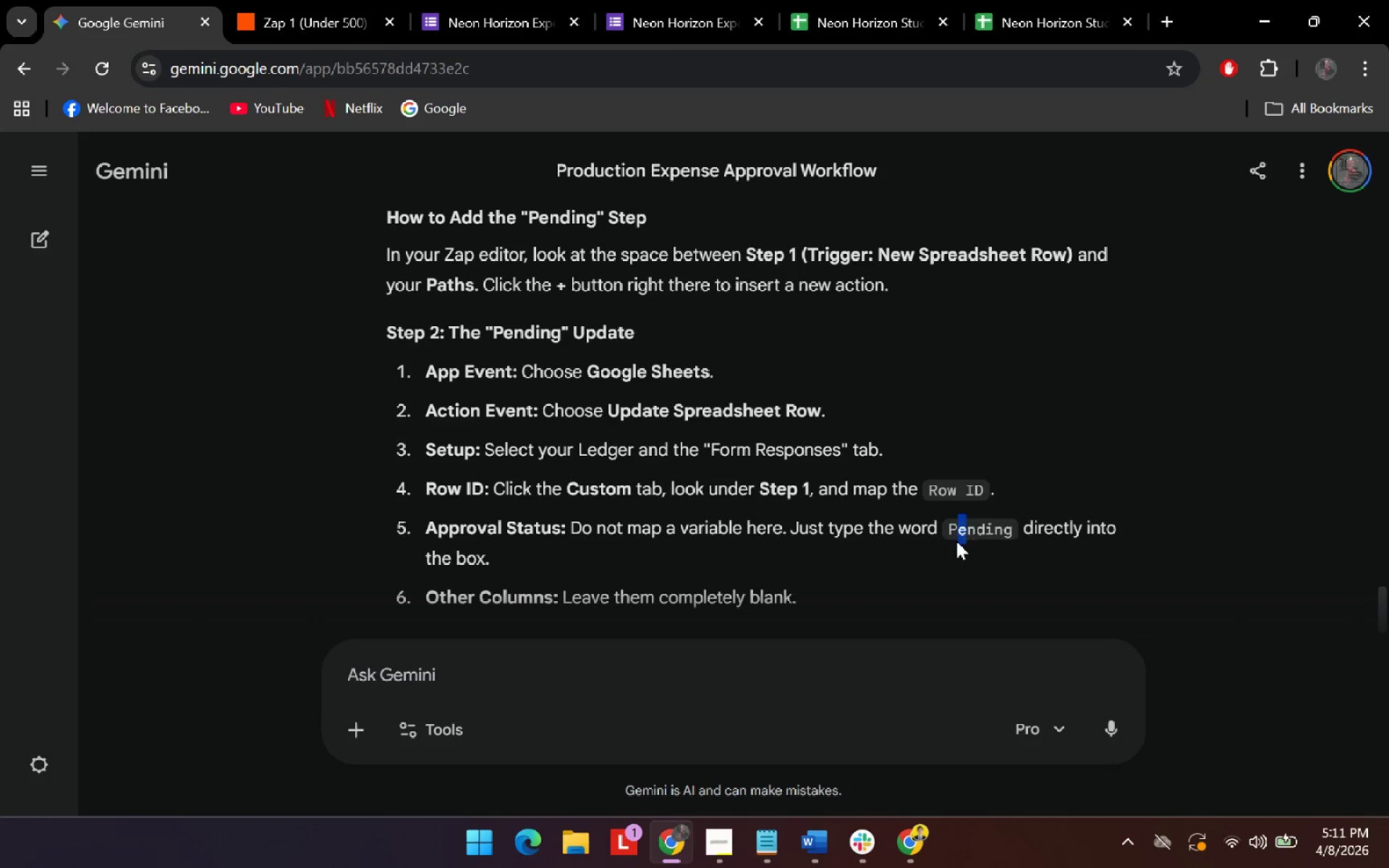 
key(Alt+AltLeft)
 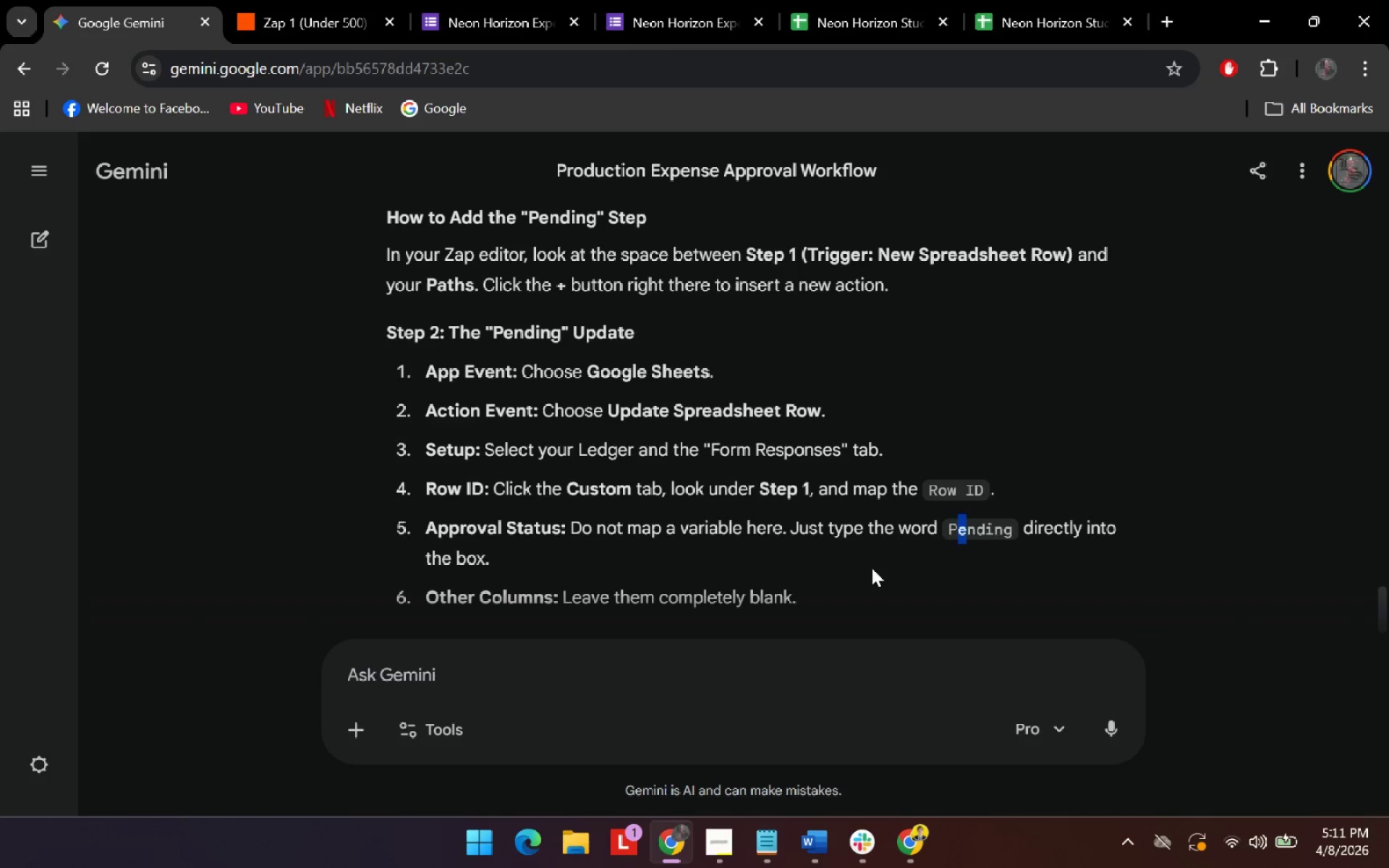 
key(Alt+Tab)
 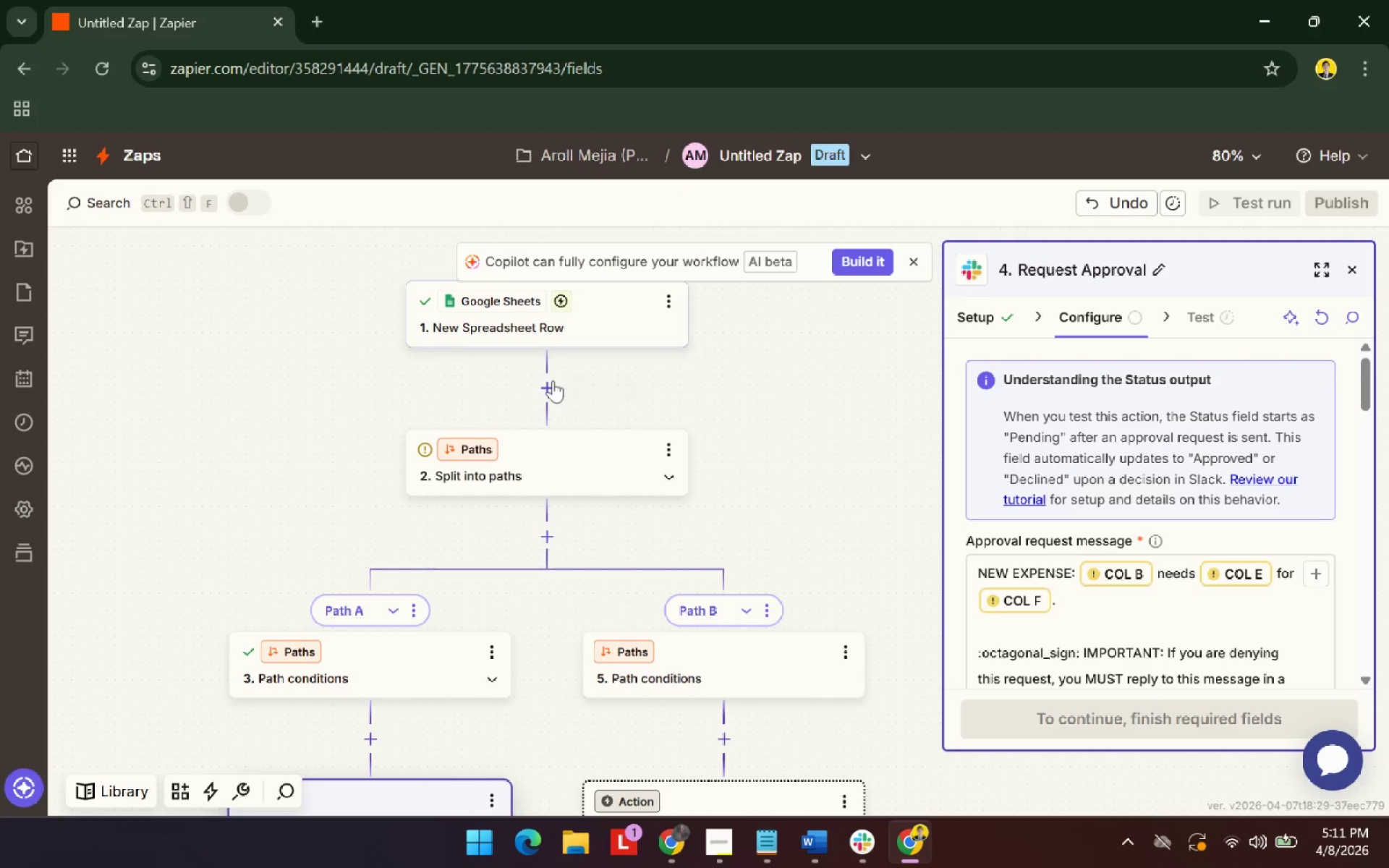 
left_click([551, 390])
 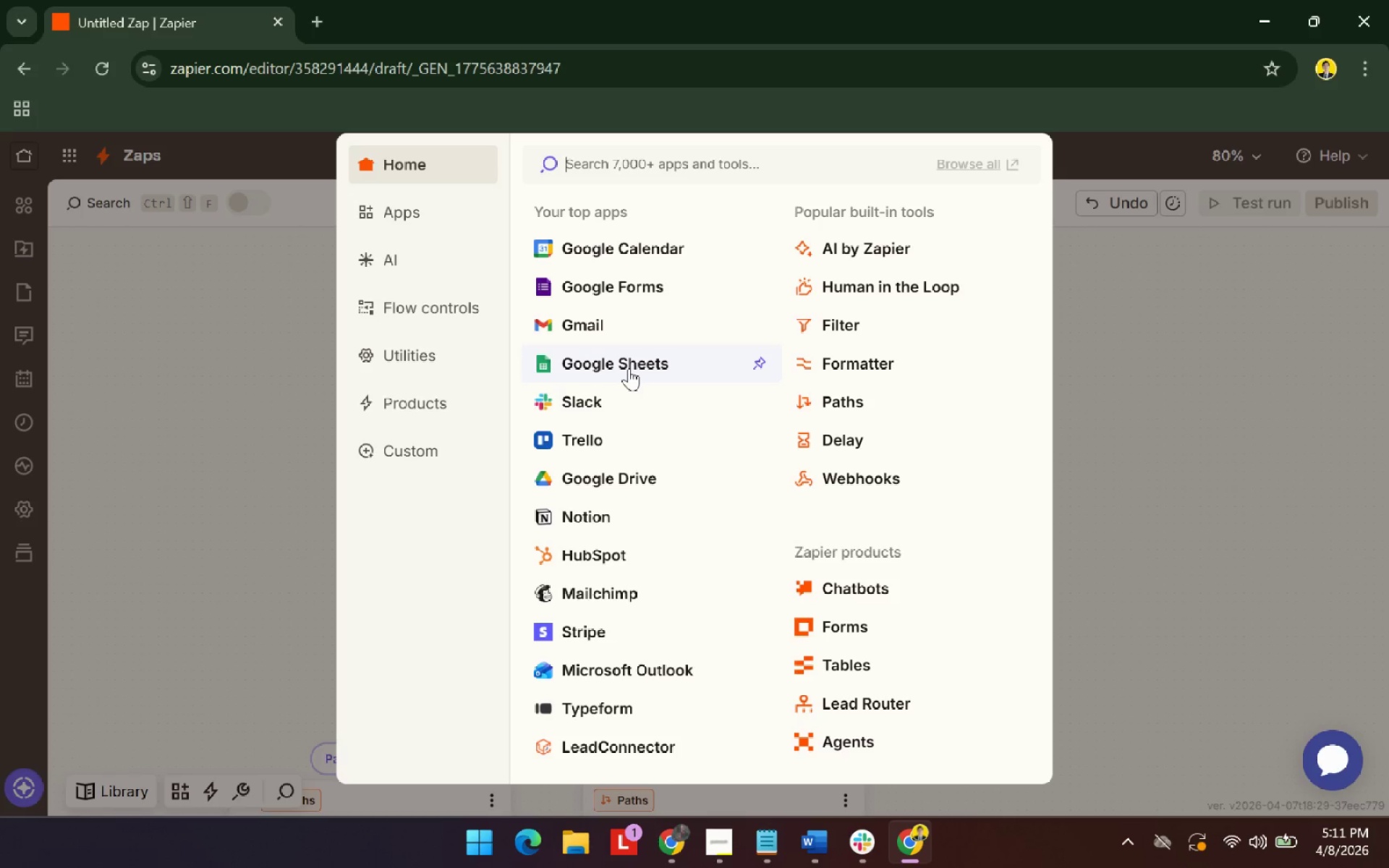 
left_click([629, 368])
 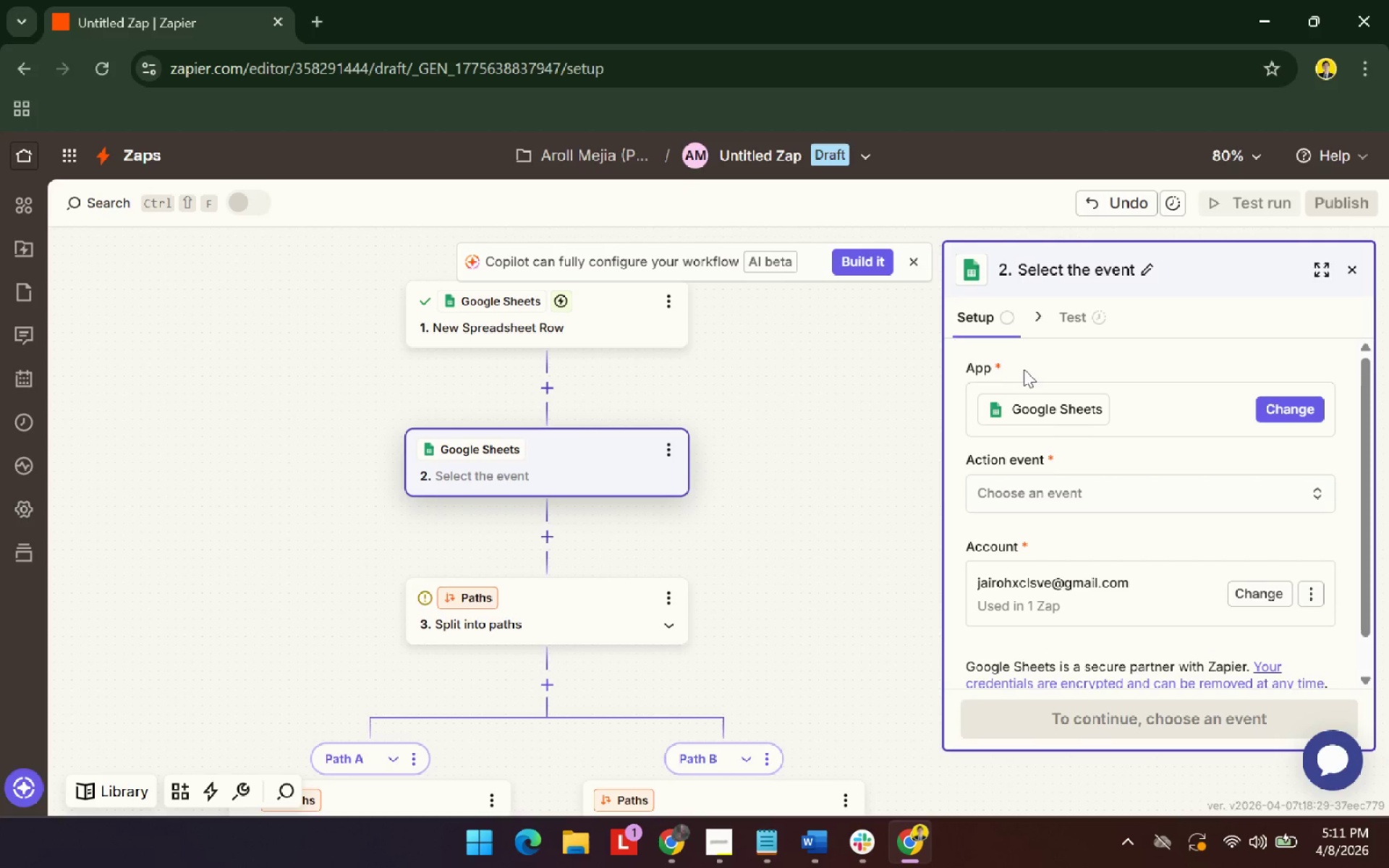 
left_click([1078, 488])
 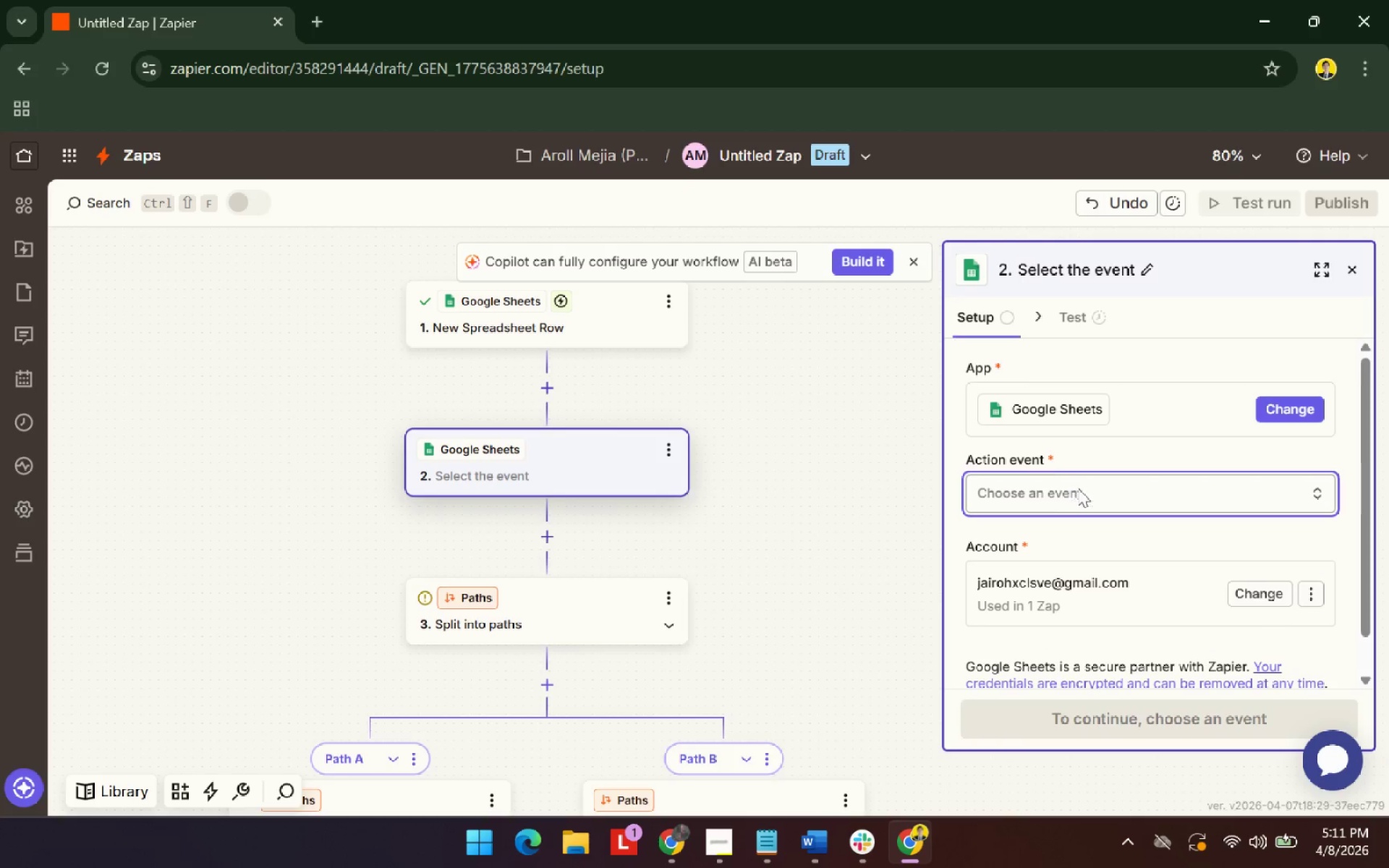 
mouse_move([1052, 477])
 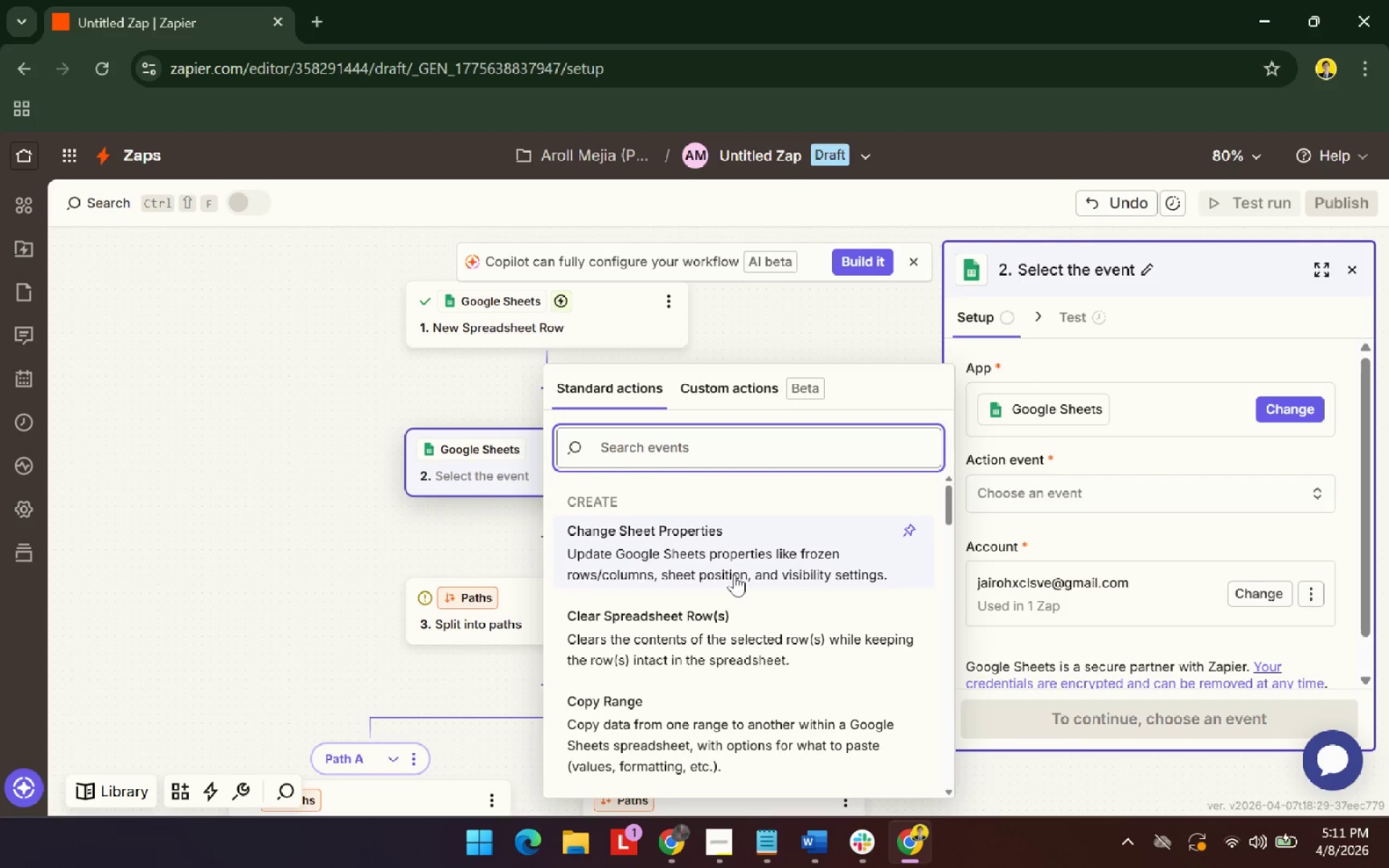 
type(upda)
 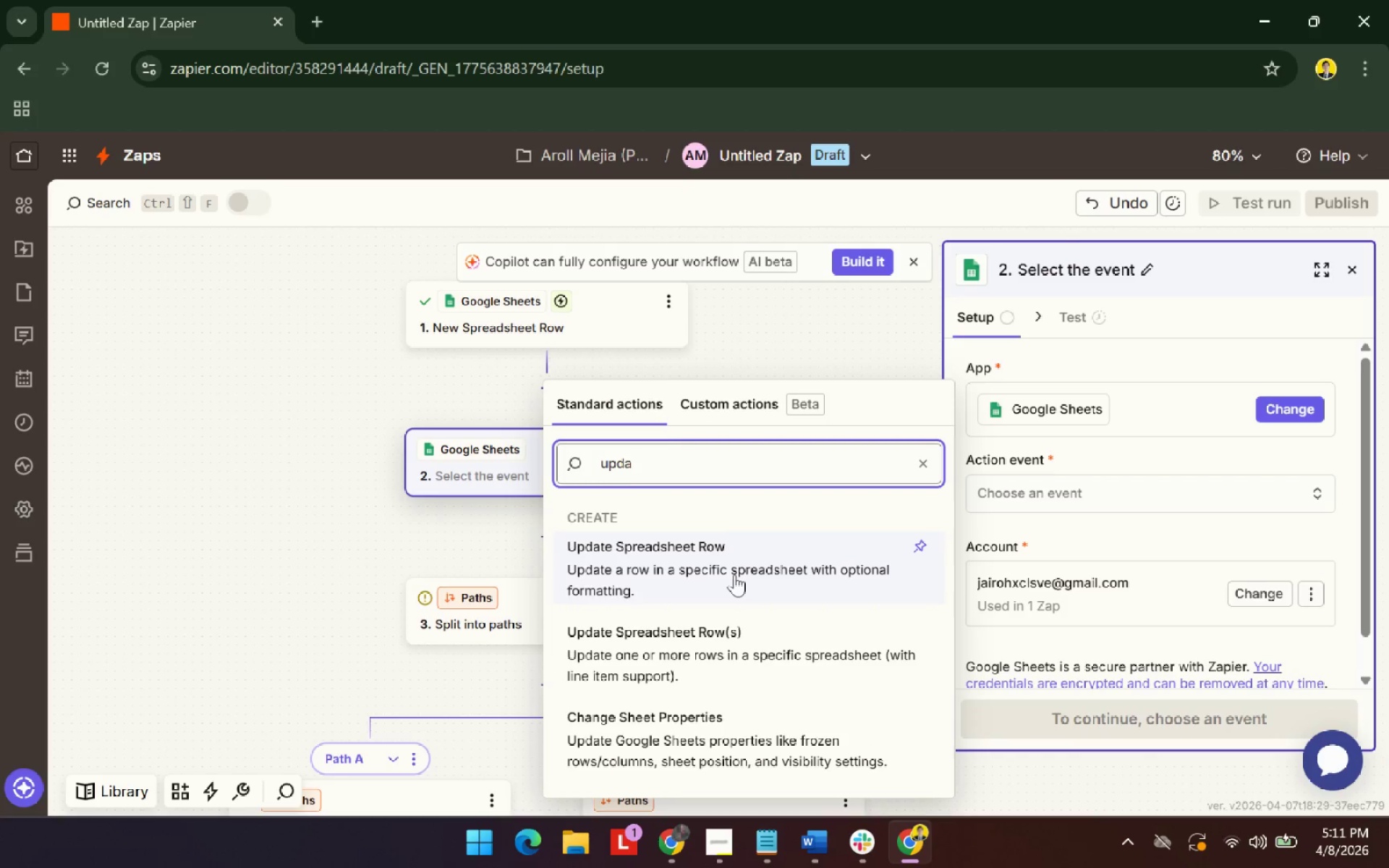 
left_click([734, 574])
 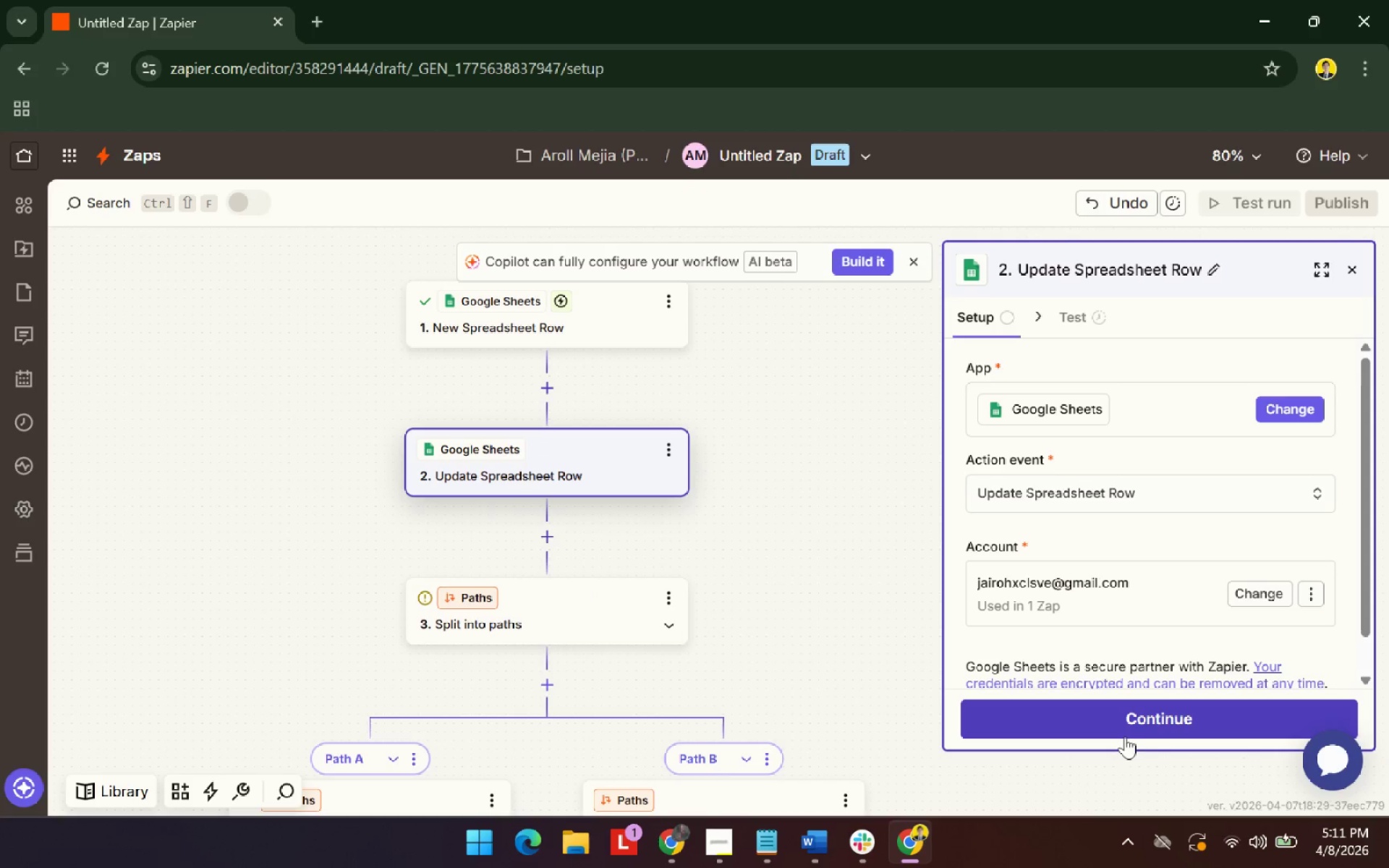 
left_click([1129, 714])
 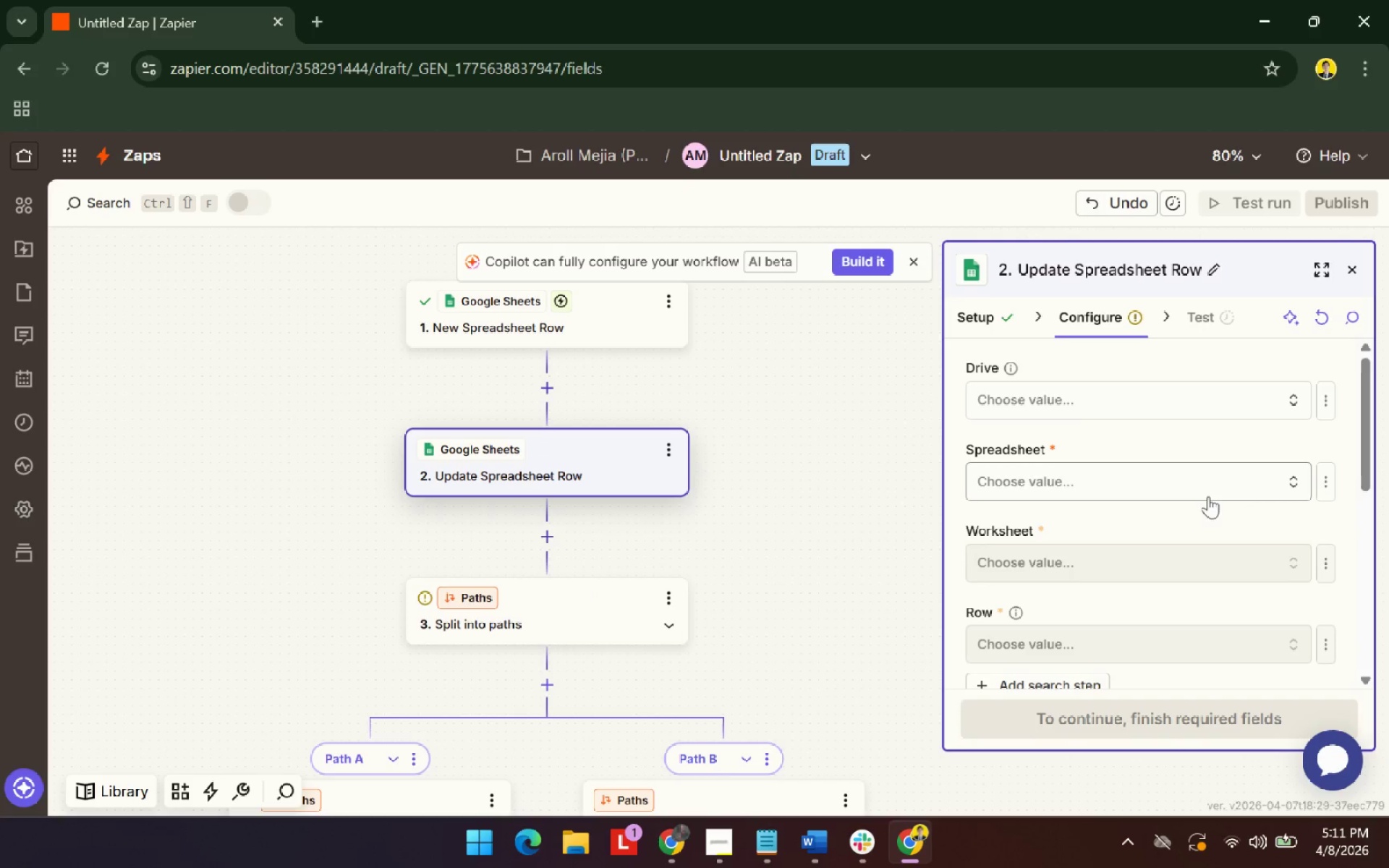 
left_click([1197, 477])
 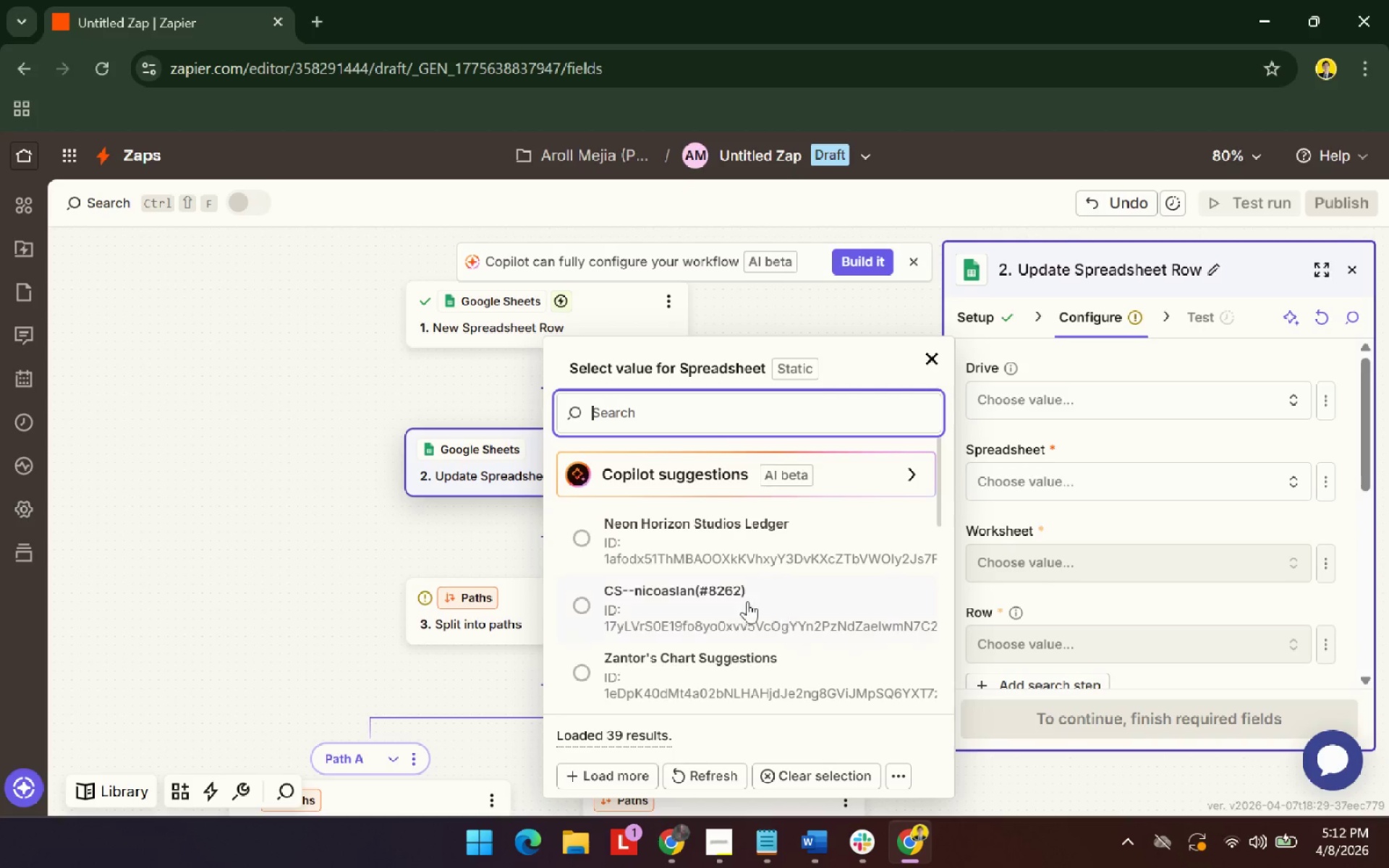 
left_click([783, 540])
 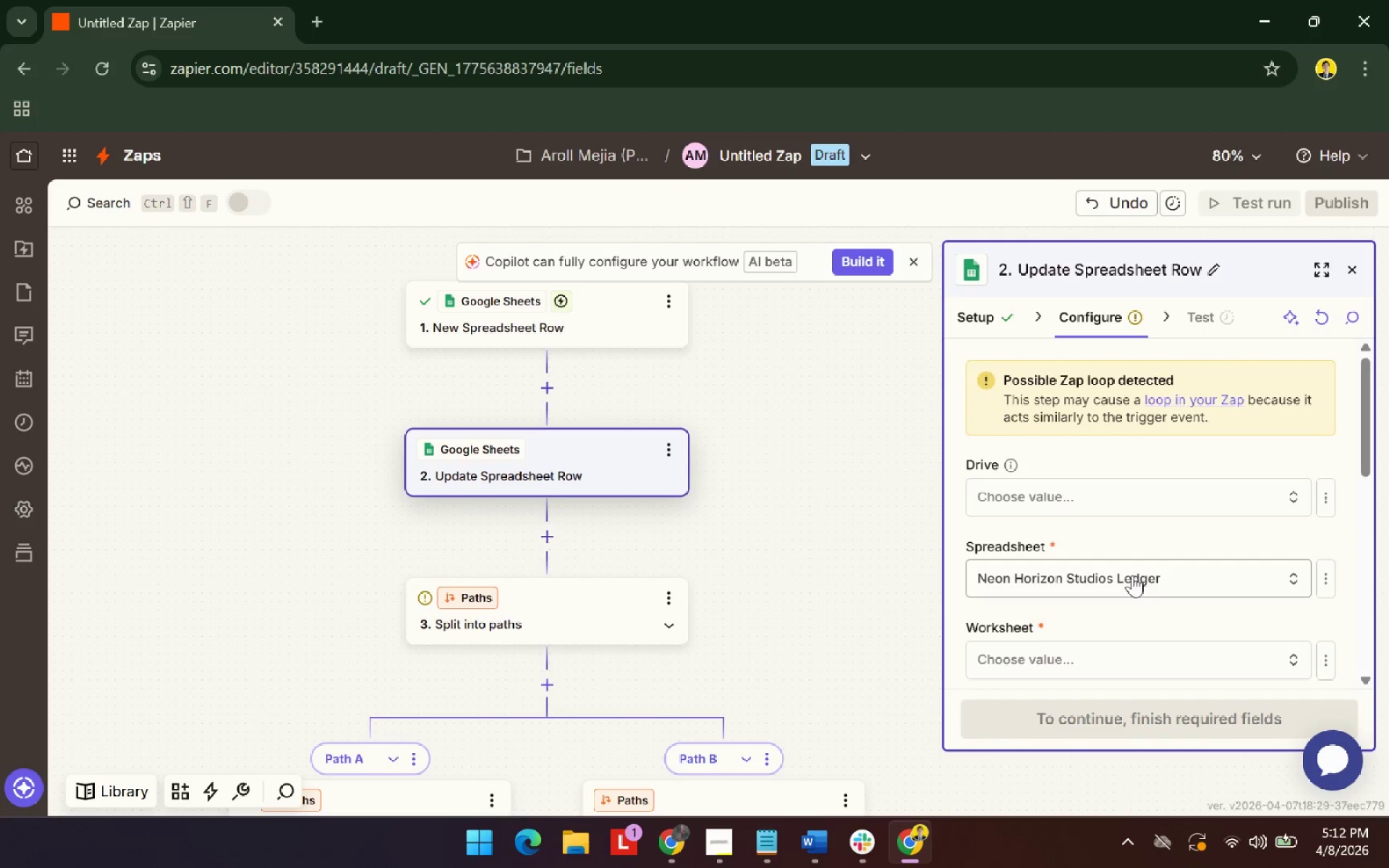 
left_click([1117, 550])
 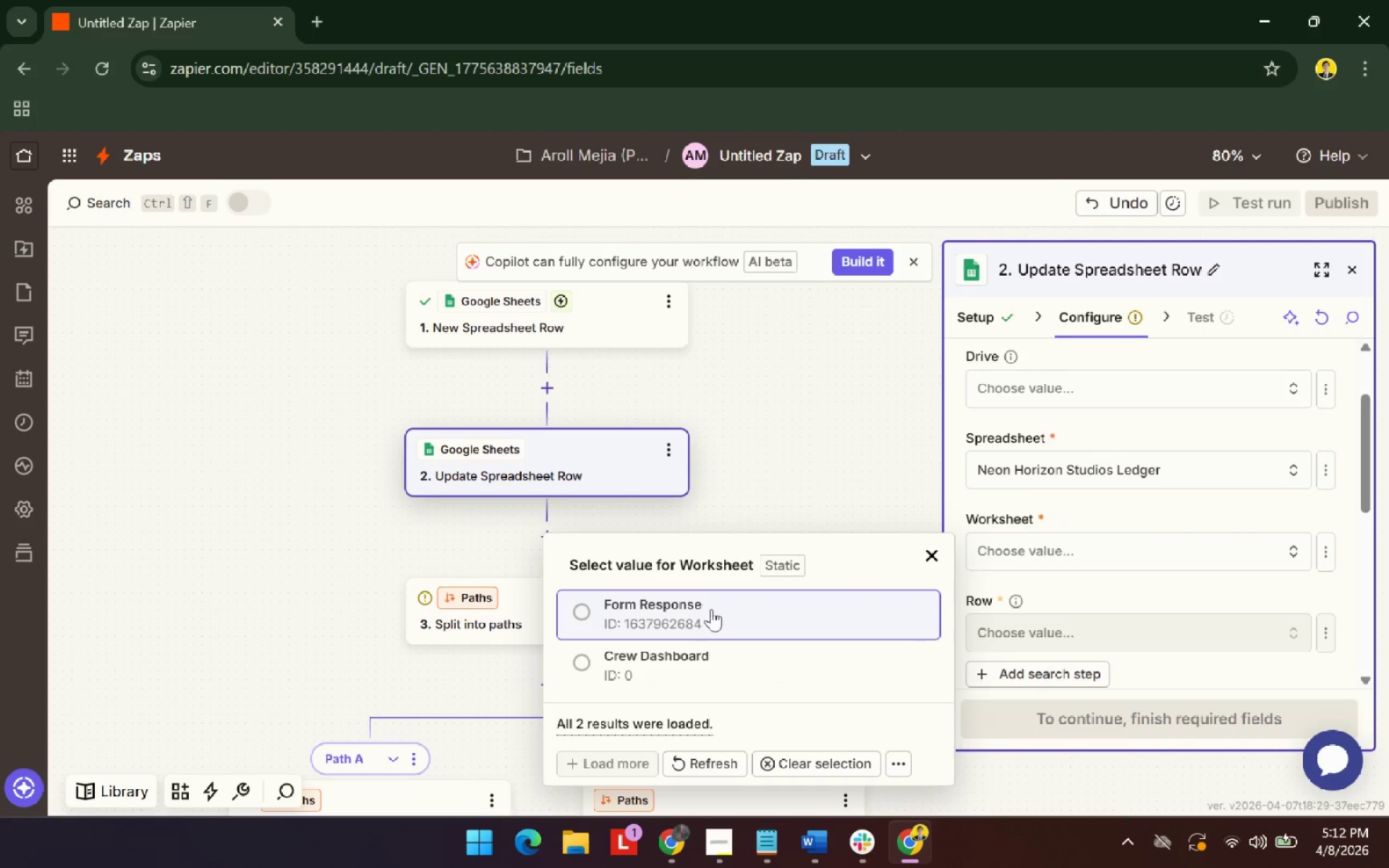 
scroll: coordinate [1082, 641], scroll_direction: down, amount: 1.0
 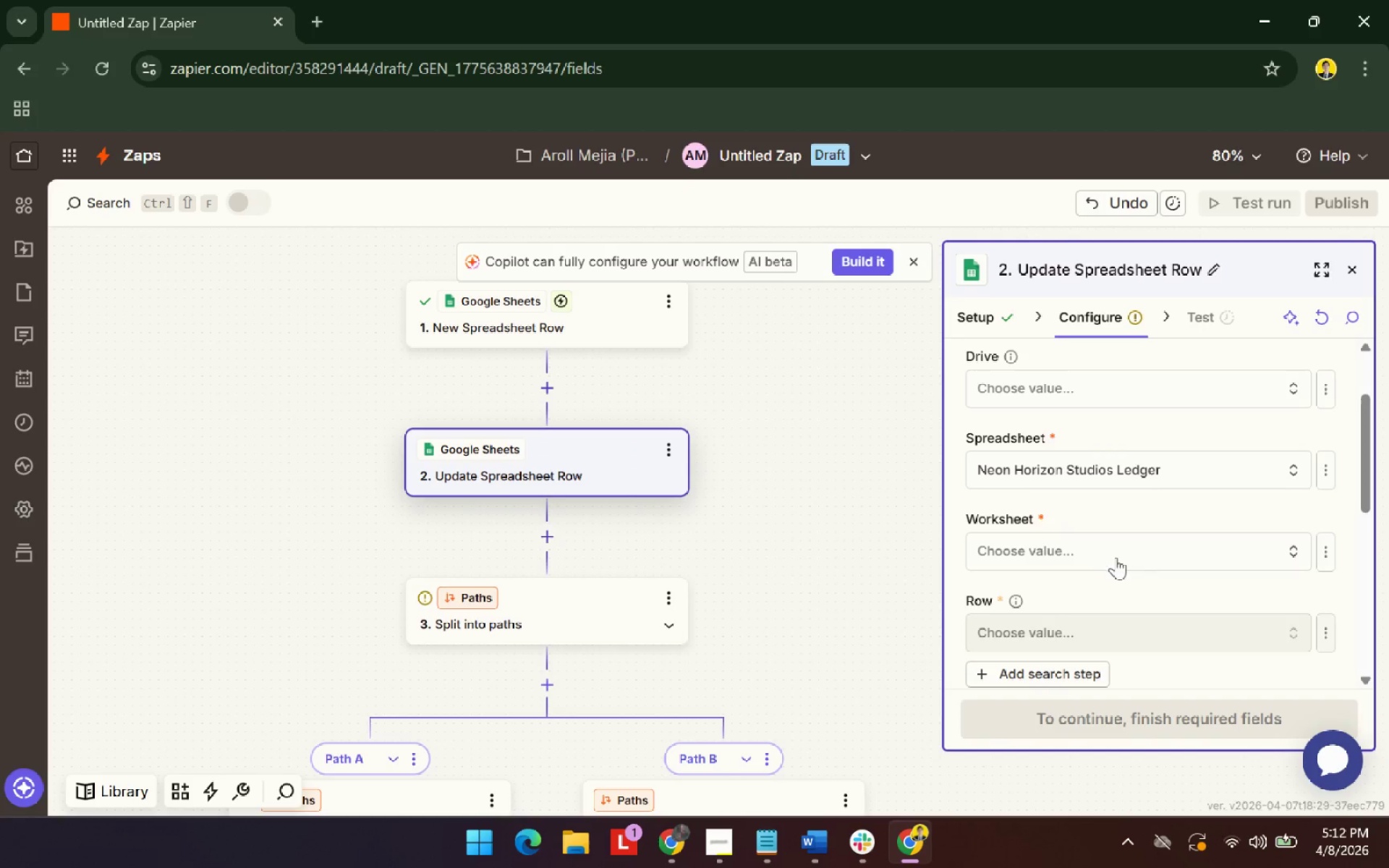 
left_click([708, 625])
 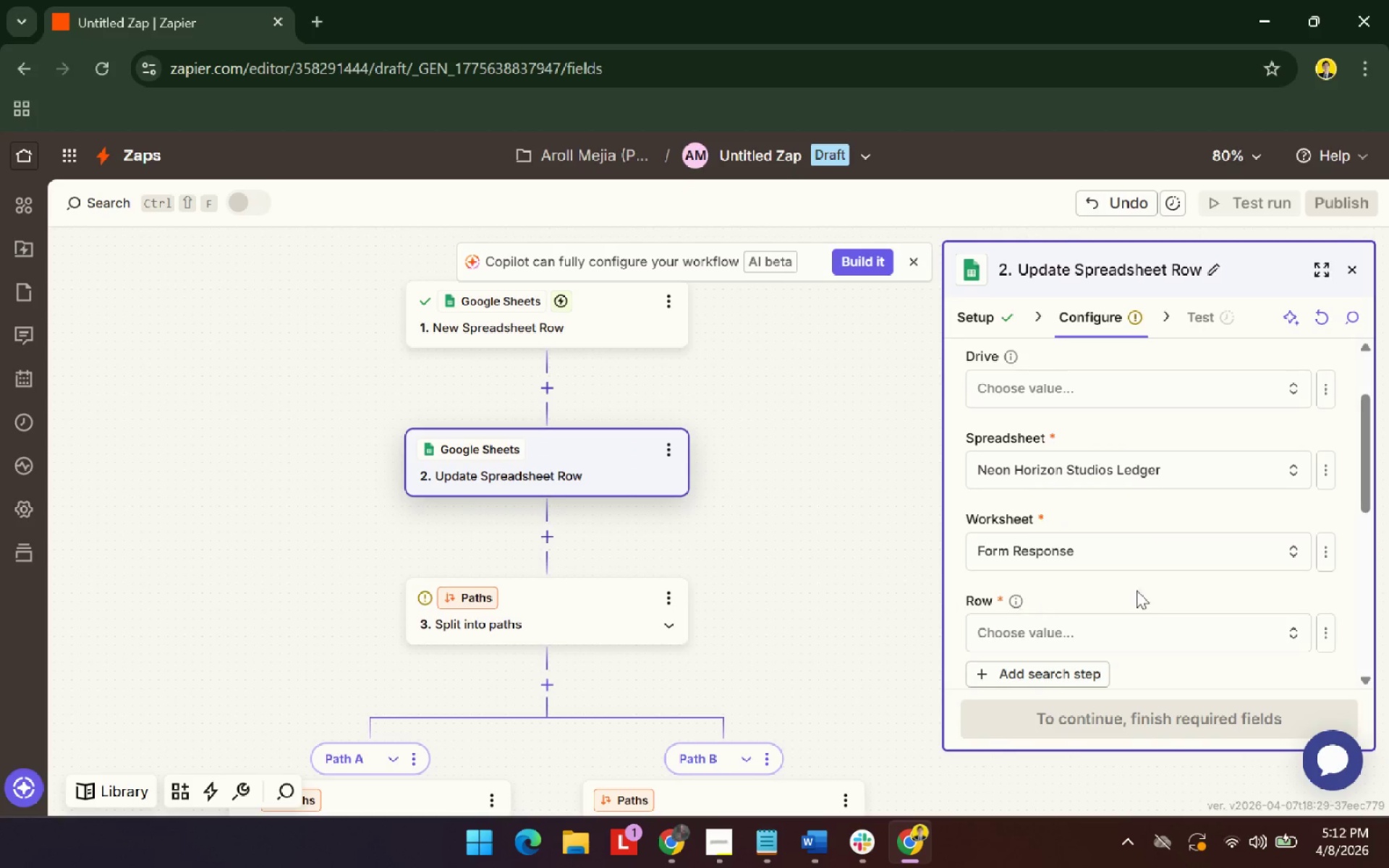 
left_click([1163, 401])
 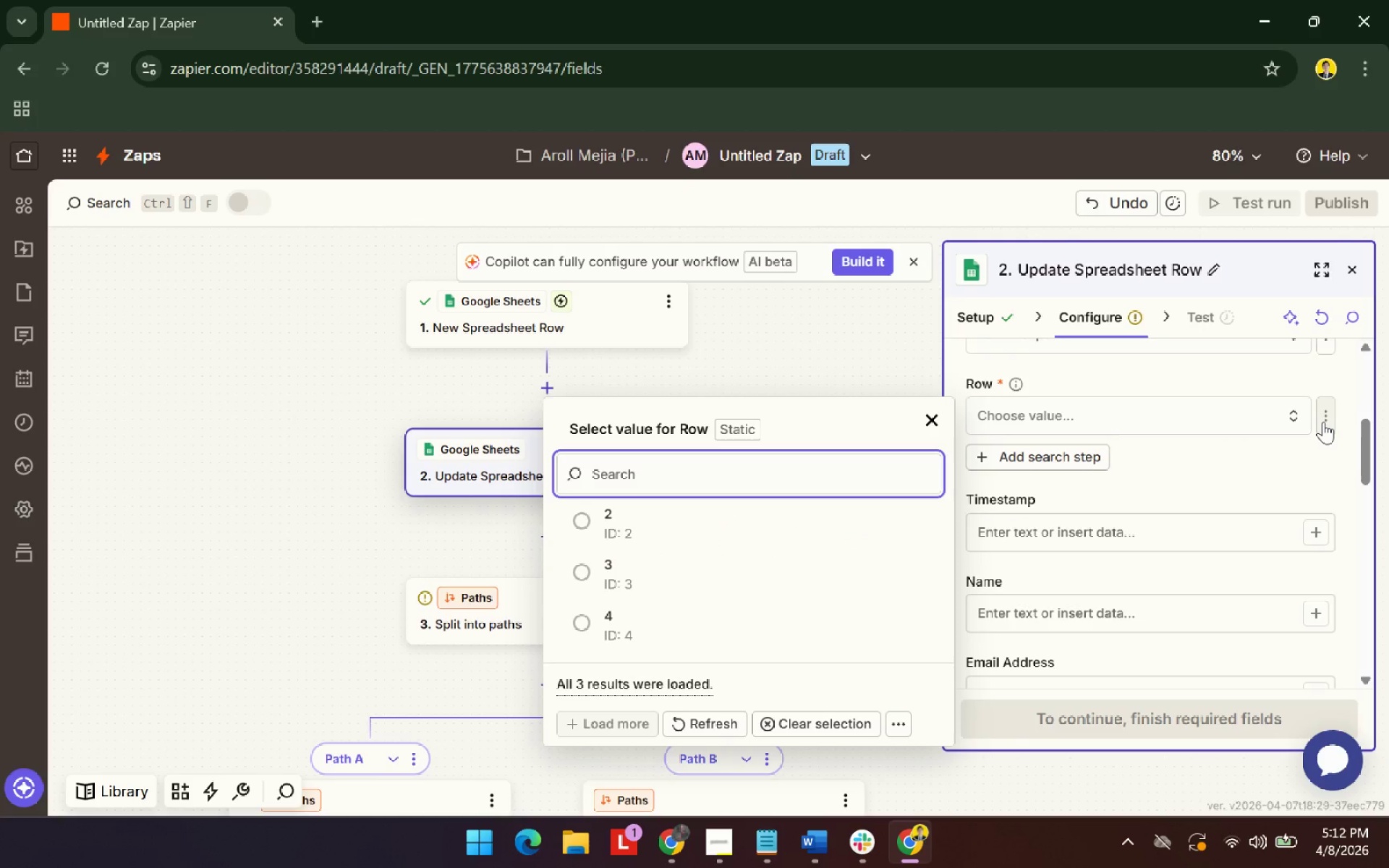 
scroll: coordinate [1139, 590], scroll_direction: down, amount: 2.0
 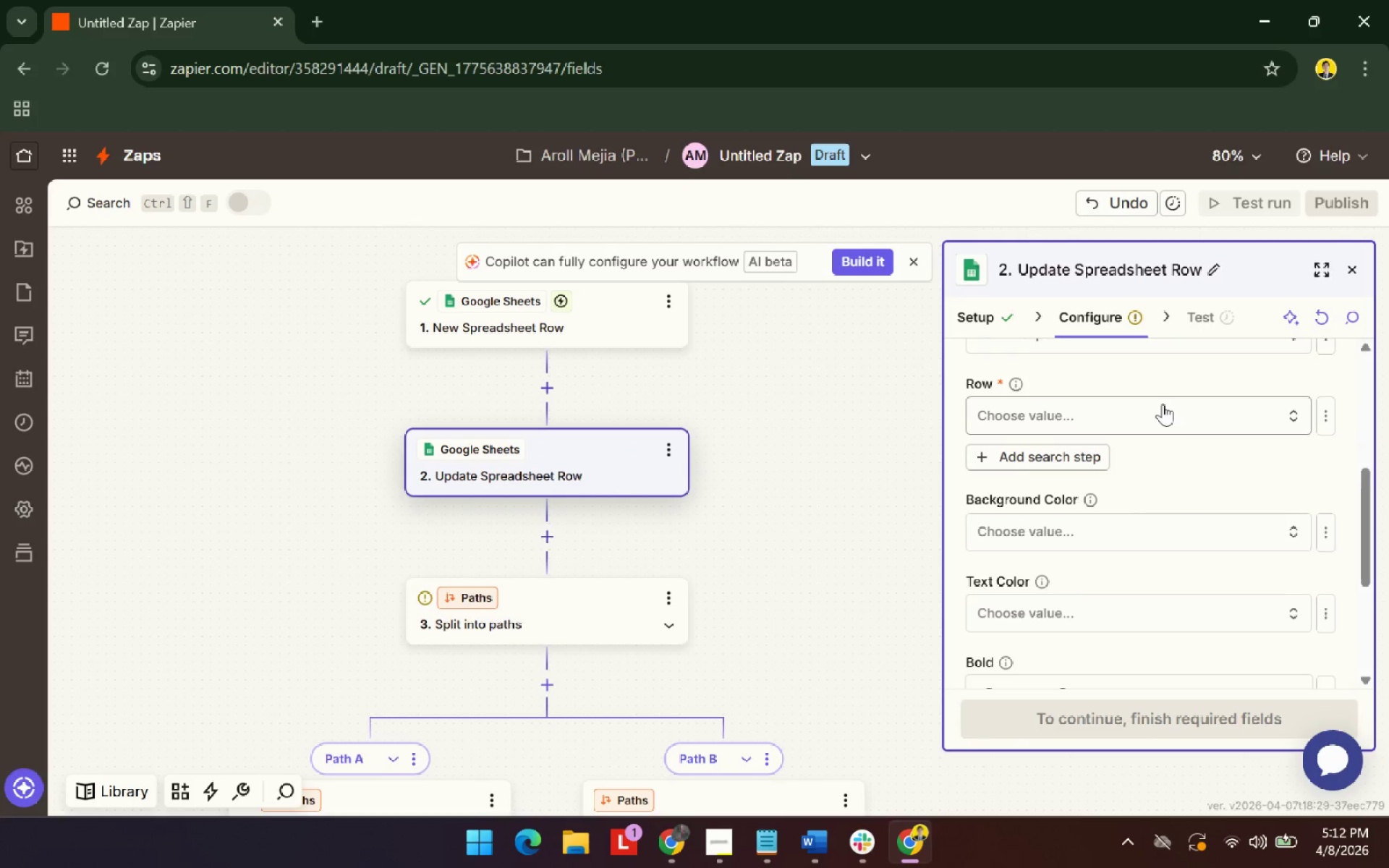 
left_click([1323, 422])
 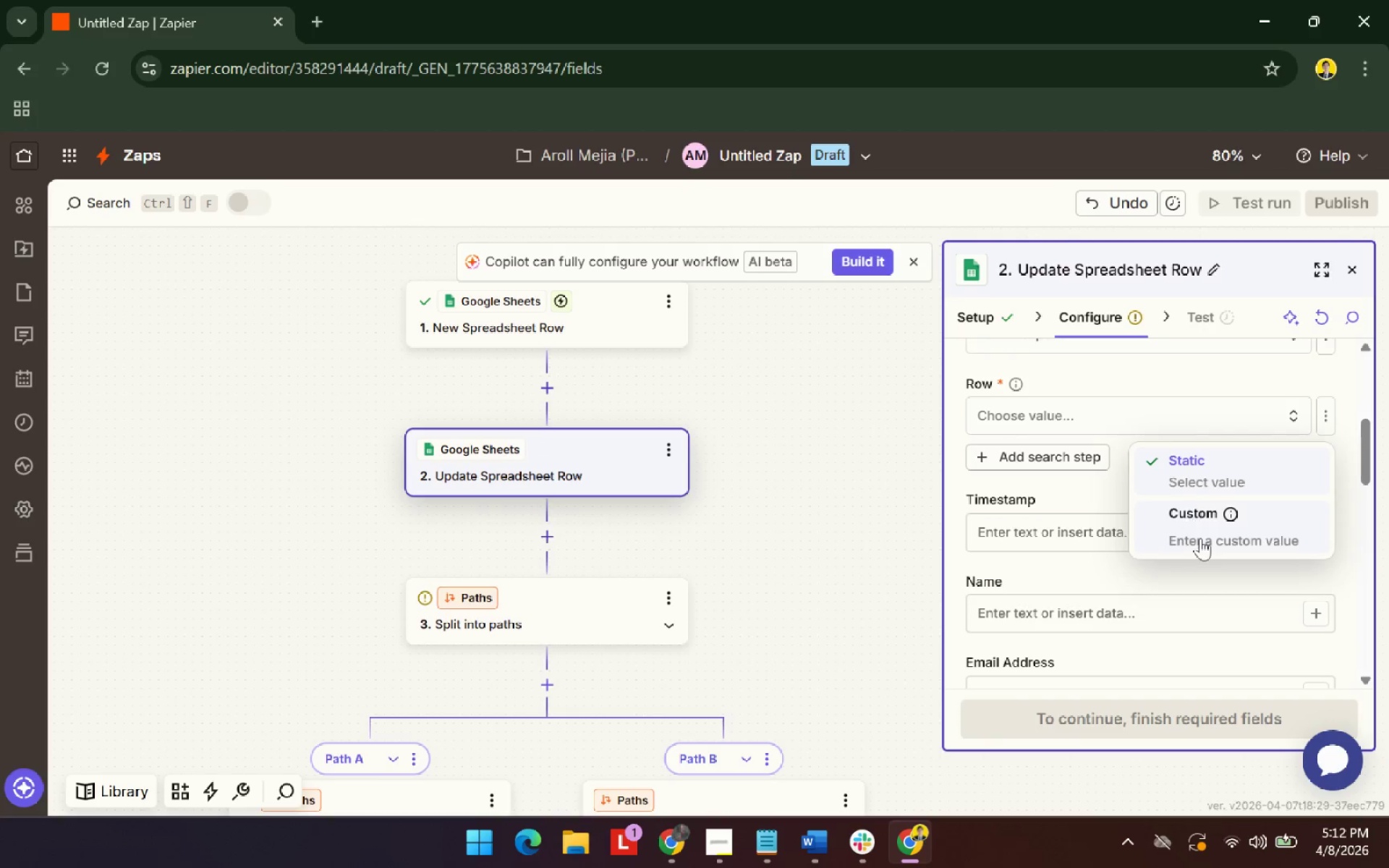 
left_click([1202, 539])
 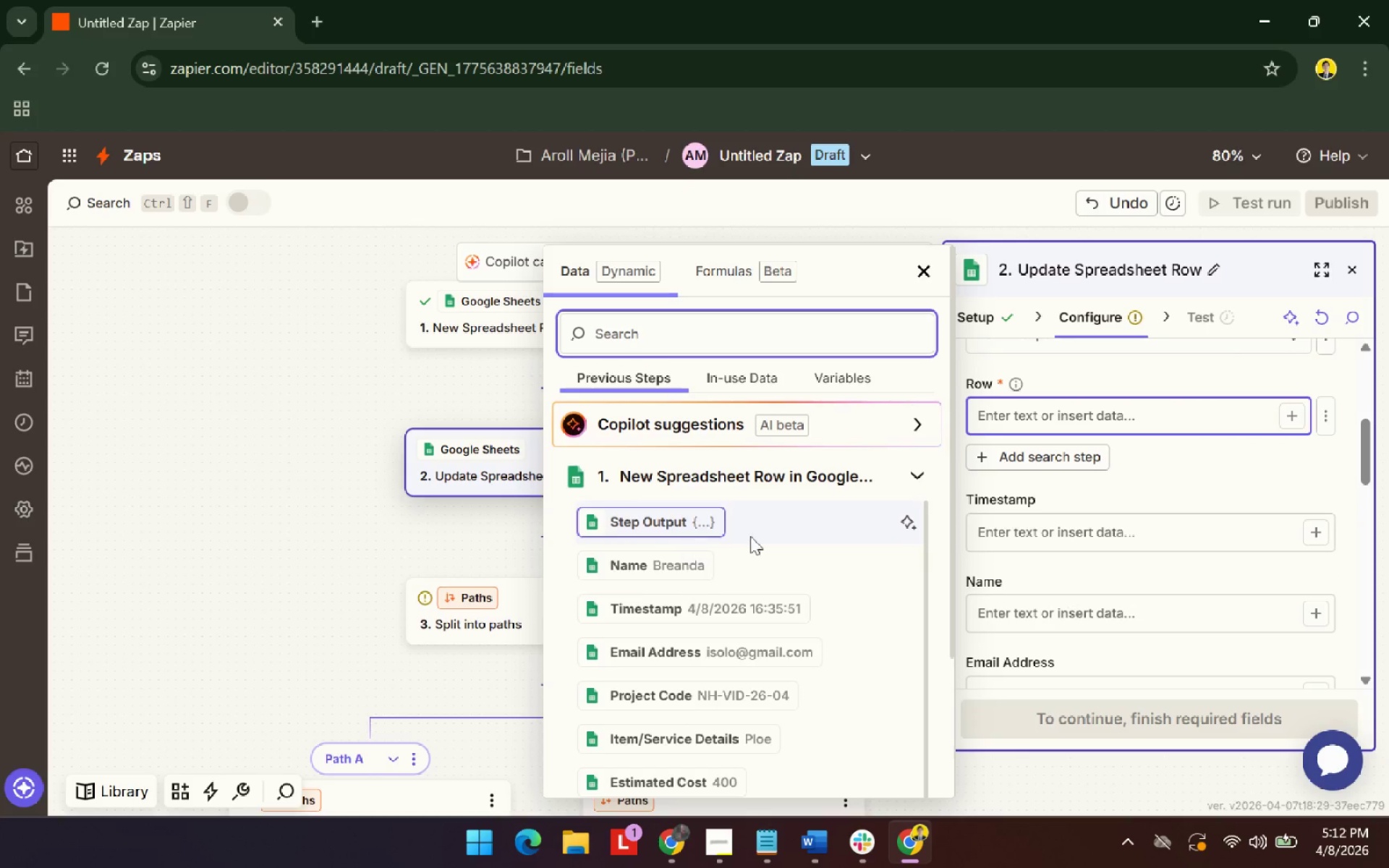 
left_click([655, 720])
 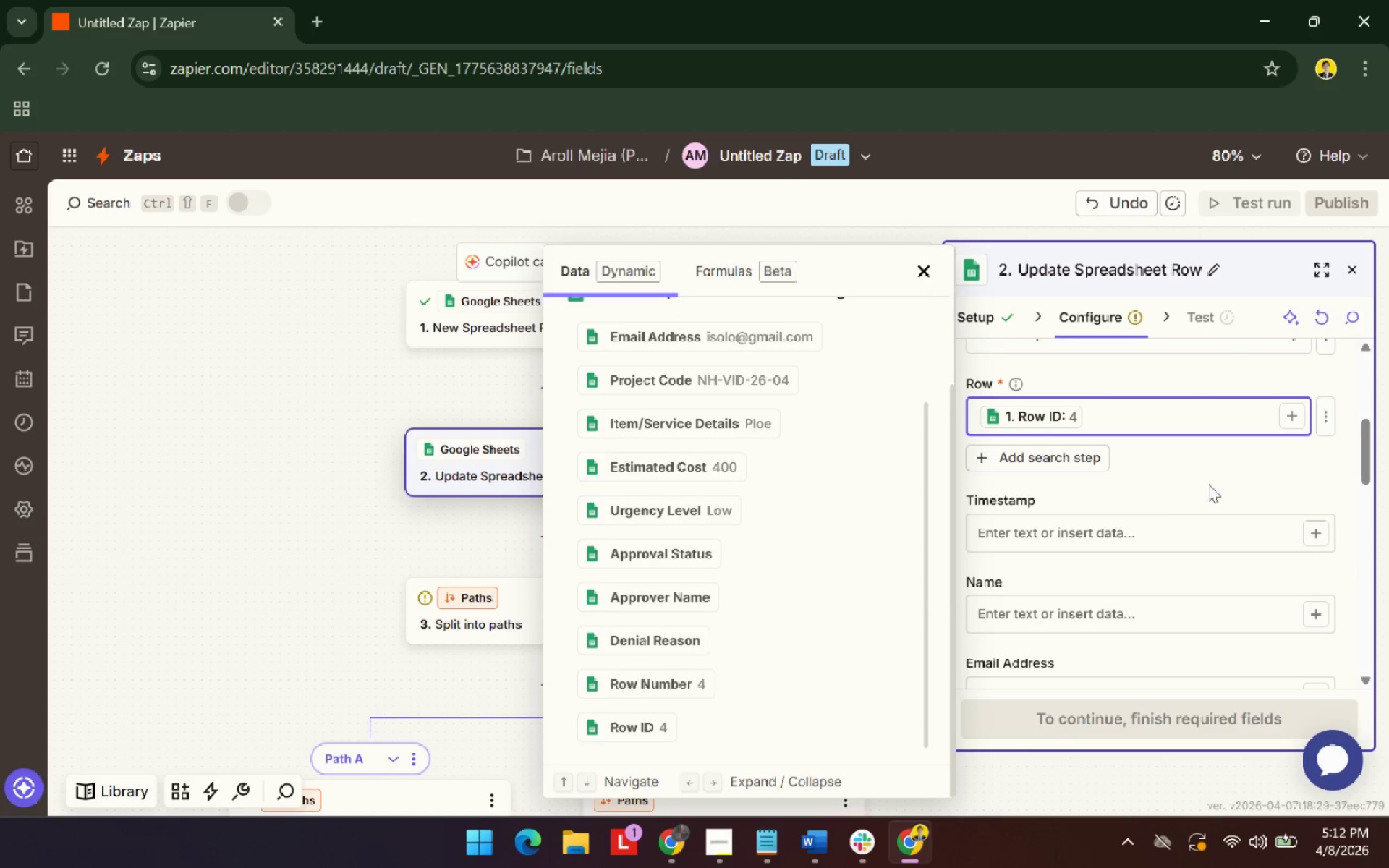 
scroll: coordinate [777, 655], scroll_direction: down, amount: 34.0
 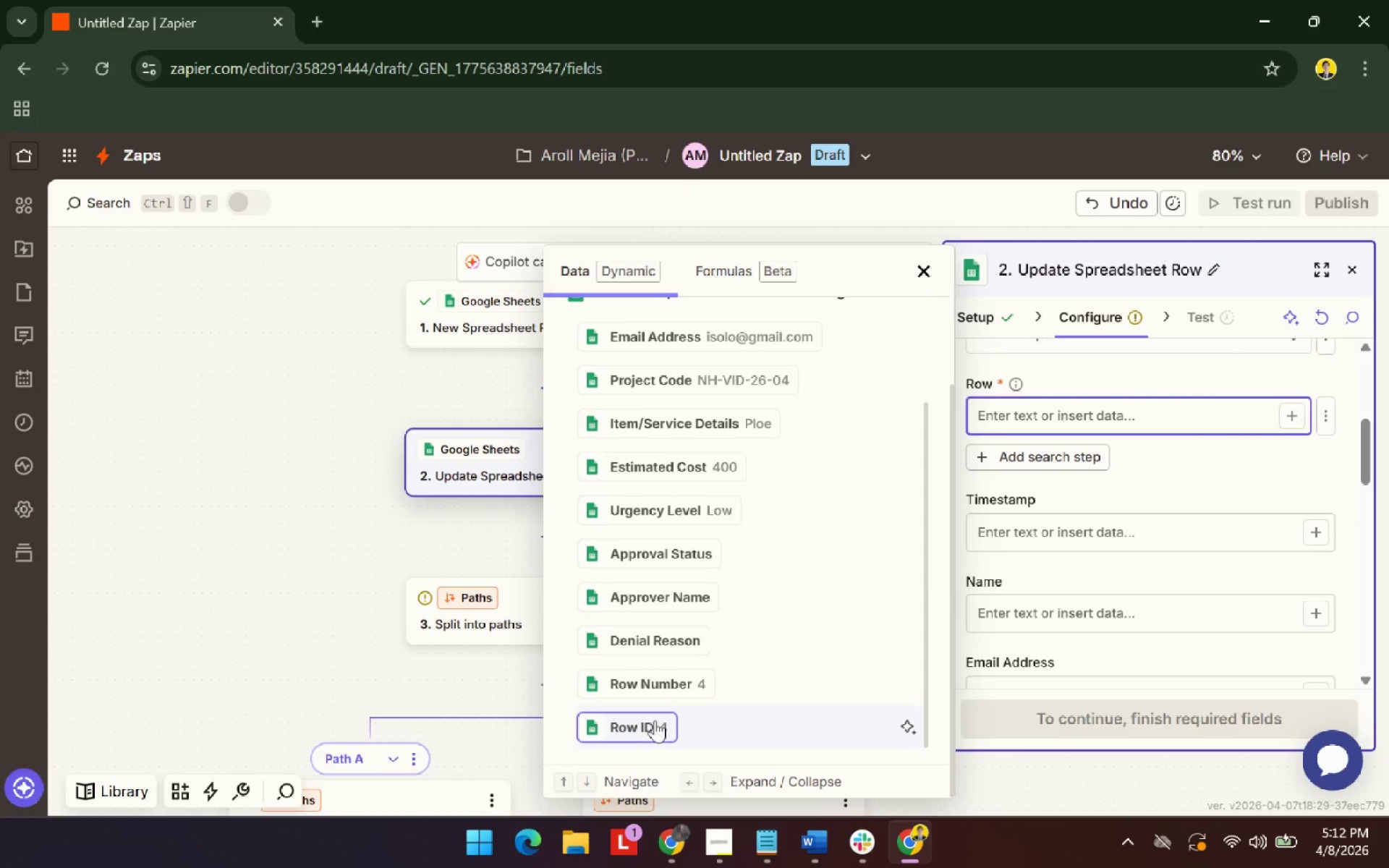 
left_click([1209, 482])
 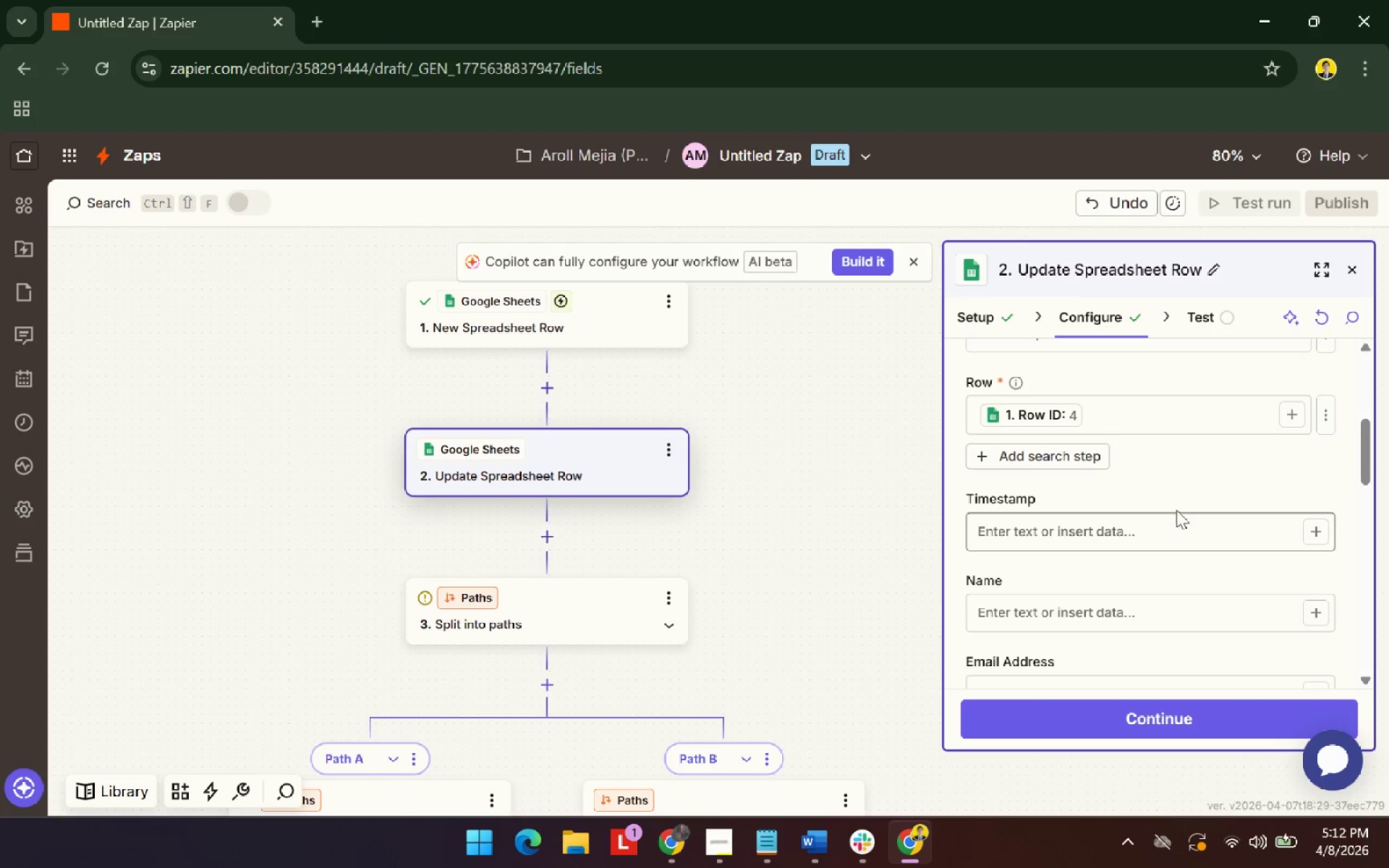 
scroll: coordinate [1185, 472], scroll_direction: up, amount: 3.0
 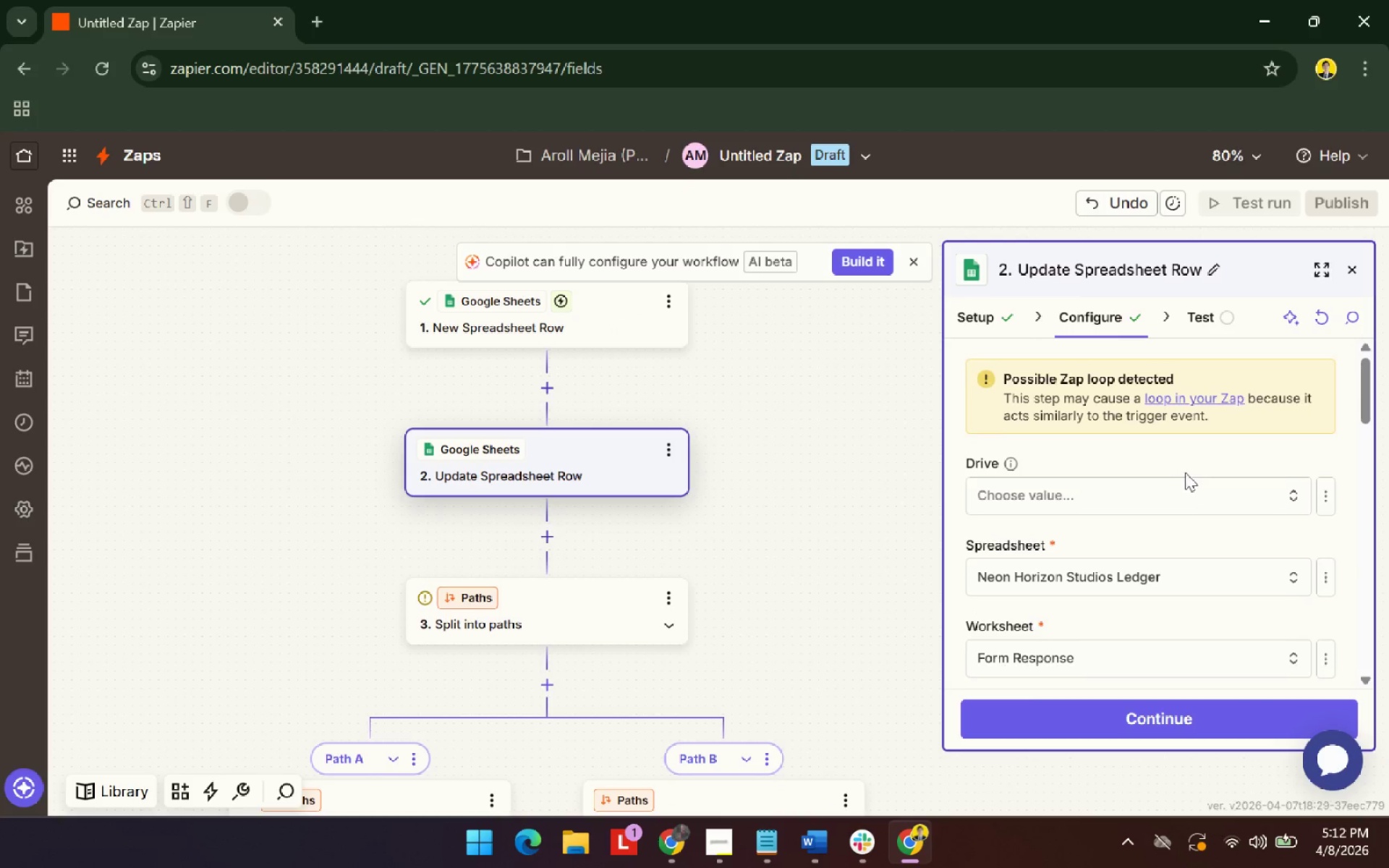 
scroll: coordinate [1108, 558], scroll_direction: down, amount: 9.0
 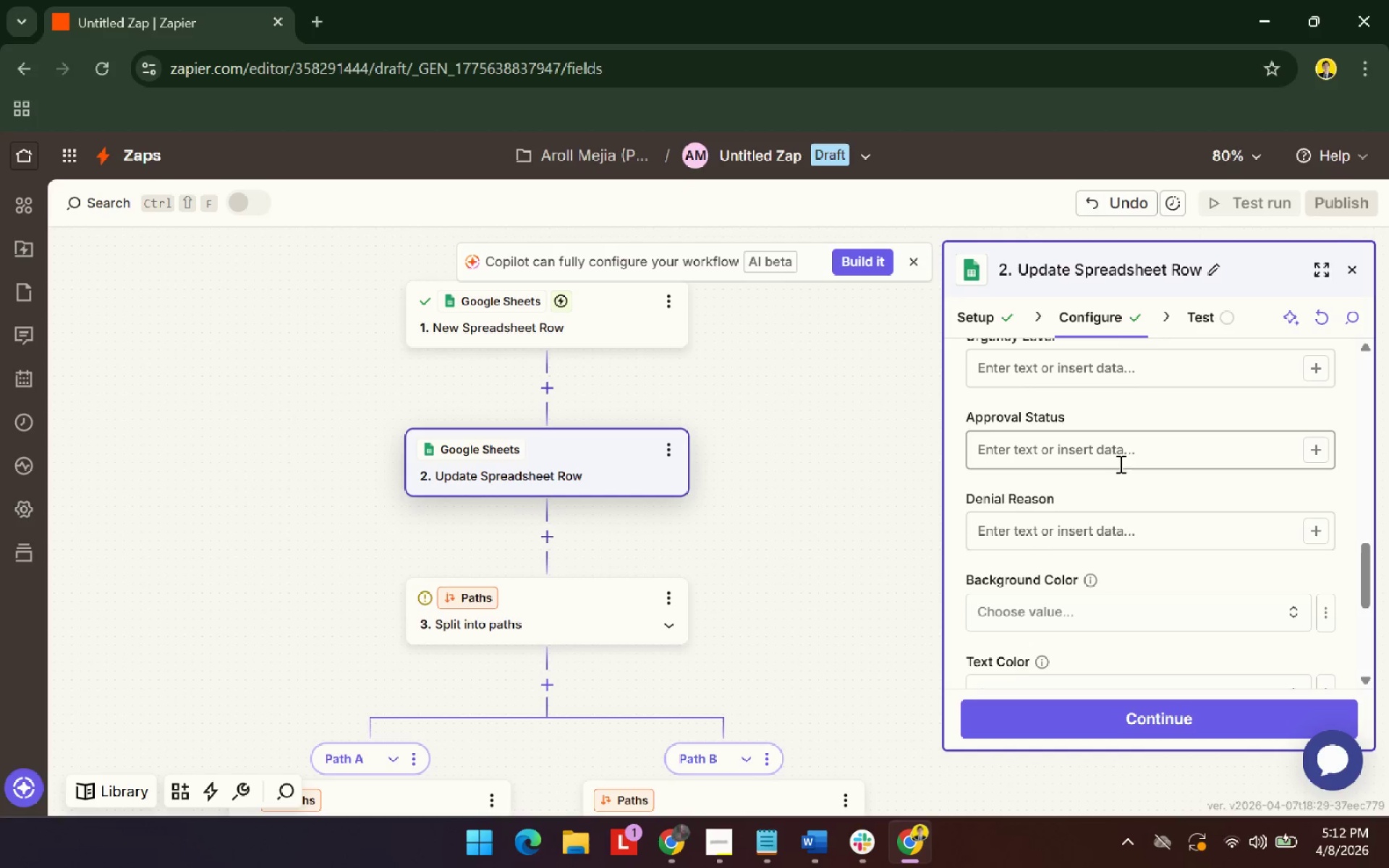 
left_click([1121, 461])
 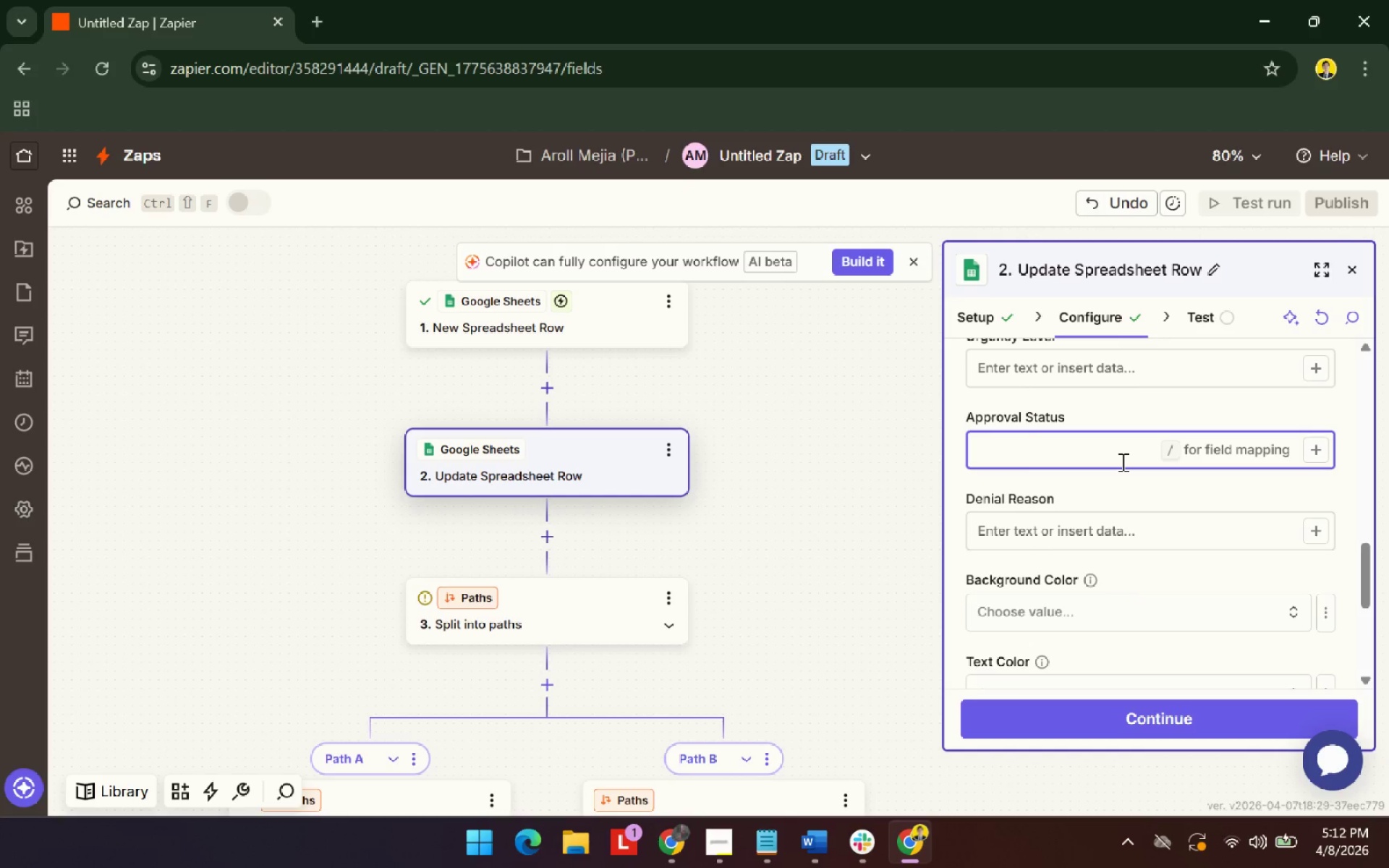 
type(Pending)
 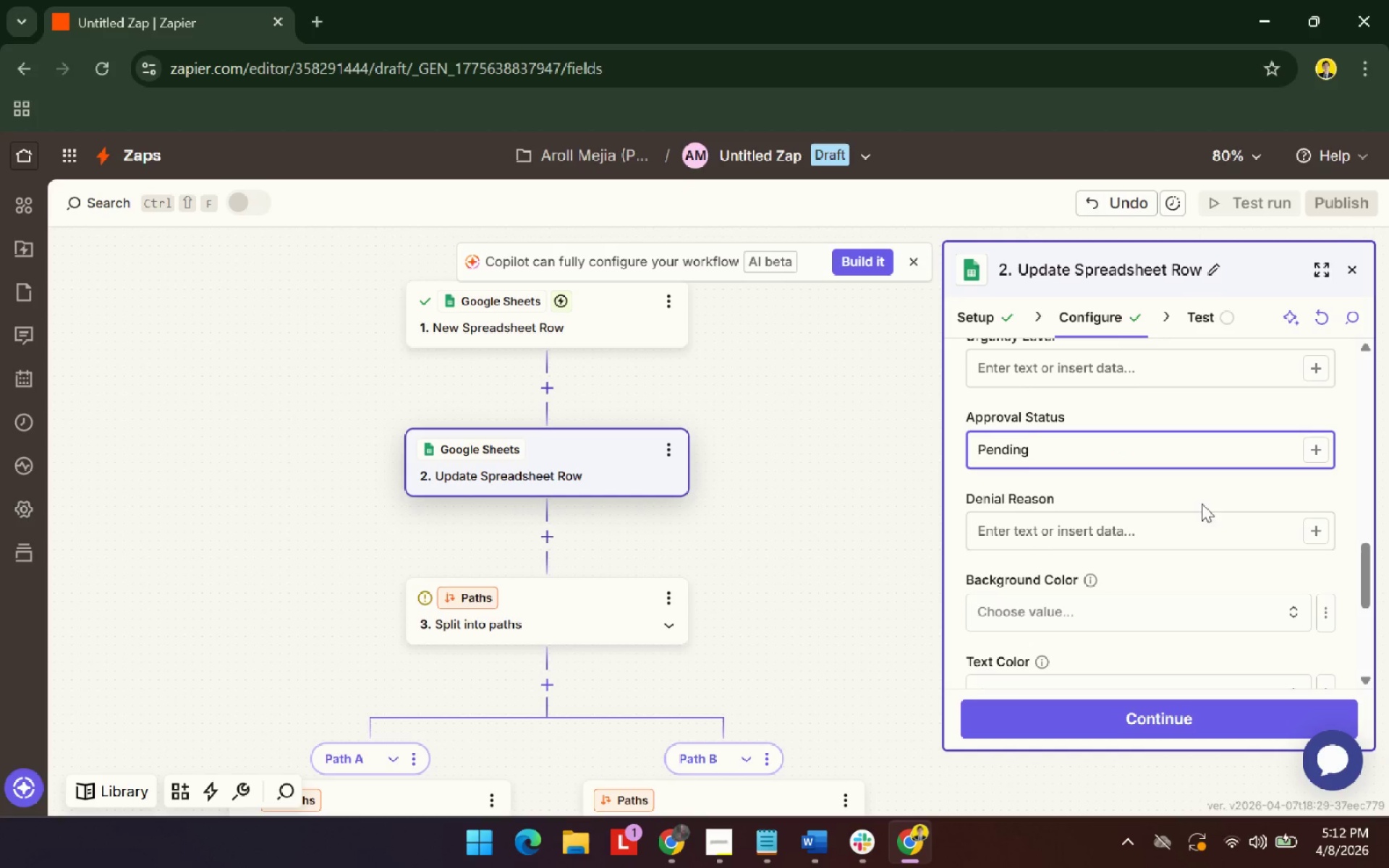 
left_click([1210, 488])
 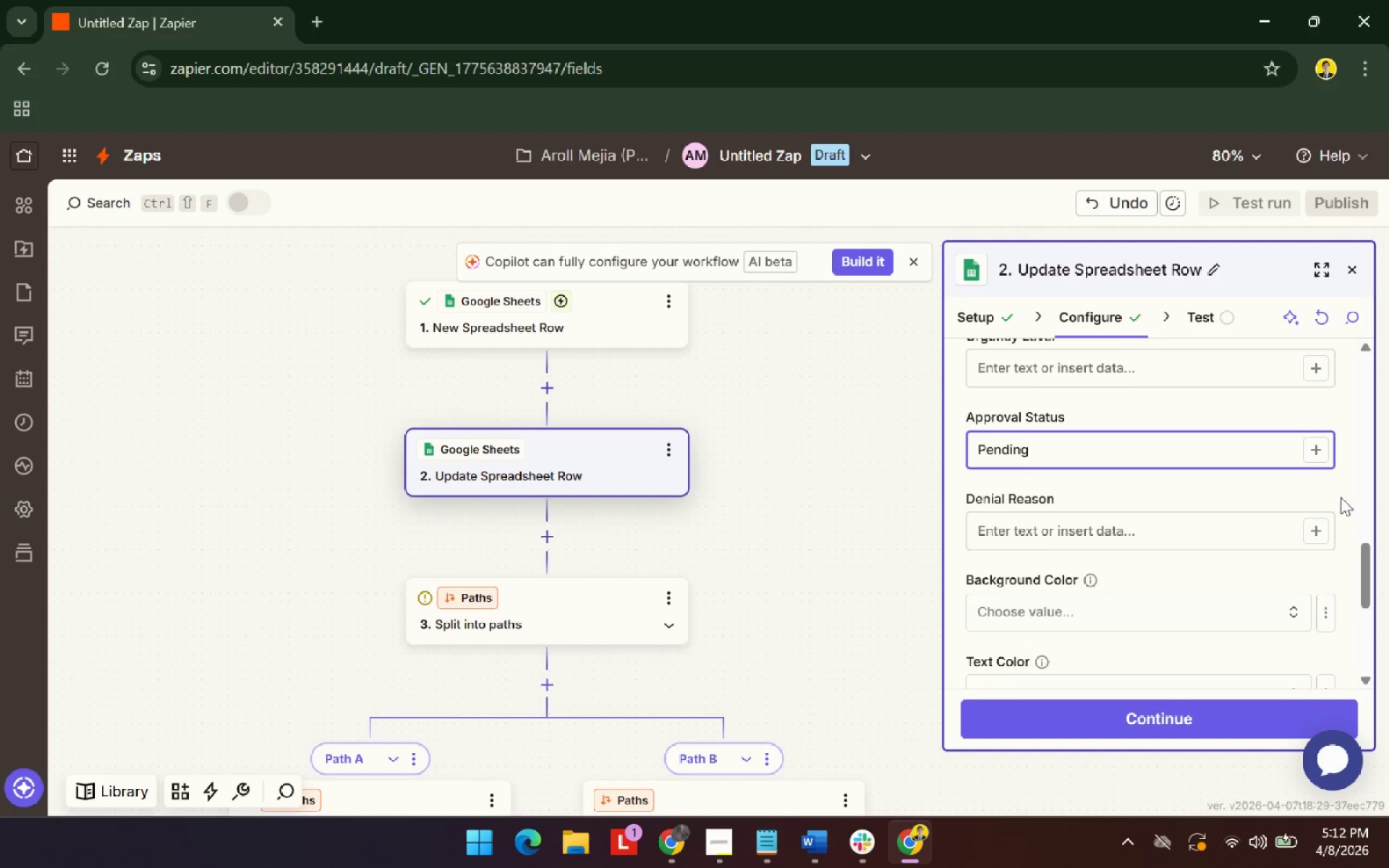 
left_click([1341, 498])
 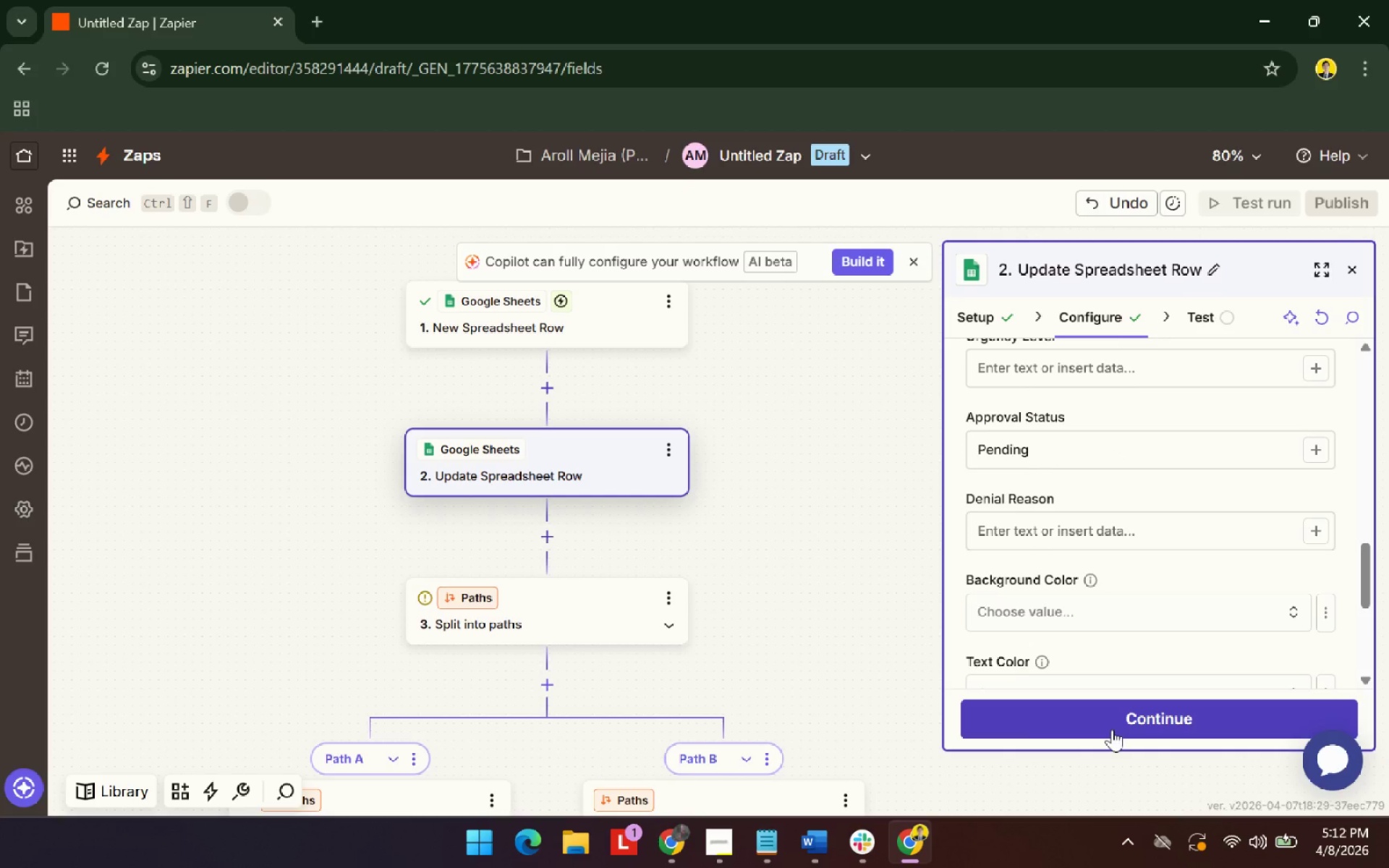 
wait(6.27)
 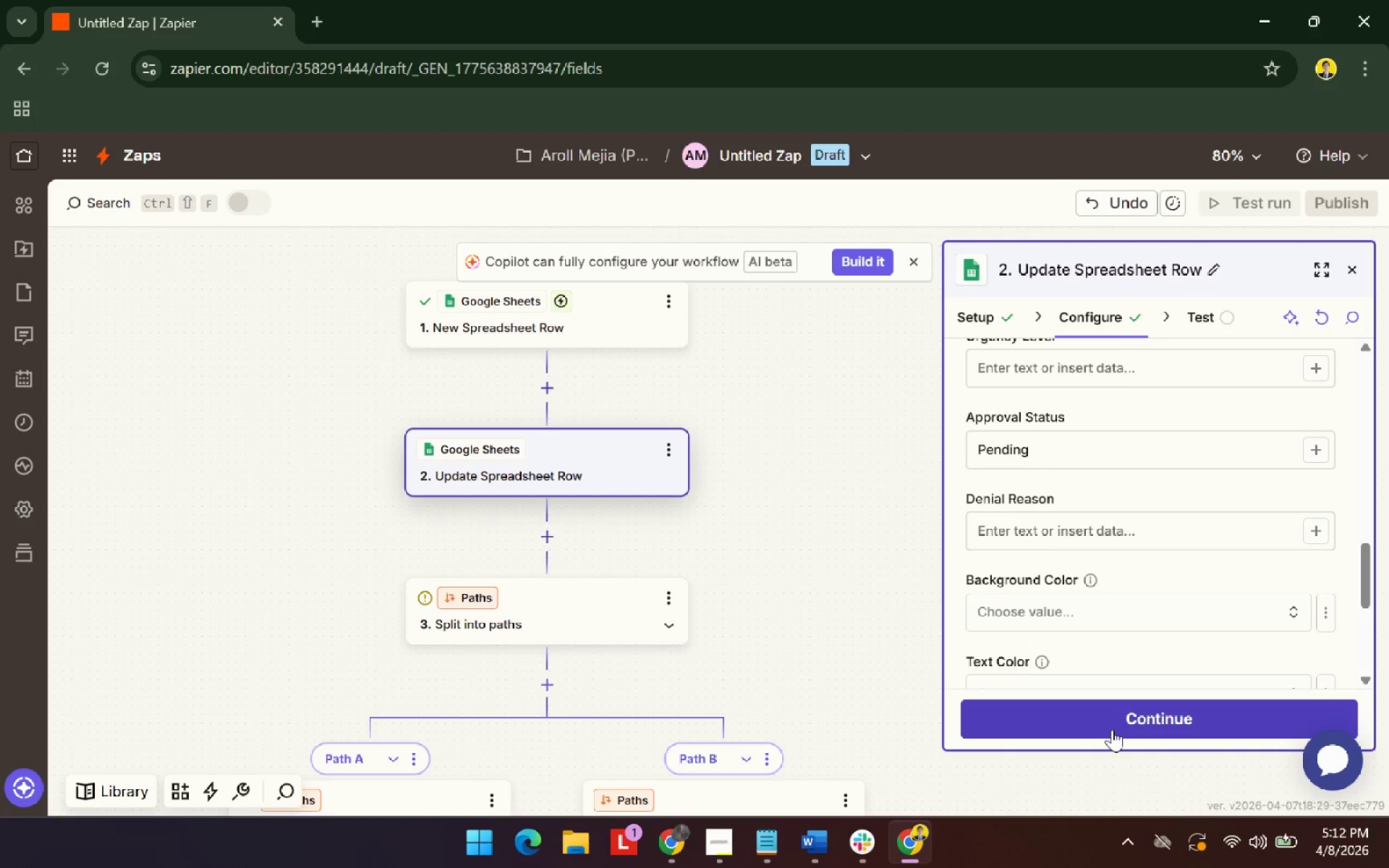 
left_click([1112, 729])
 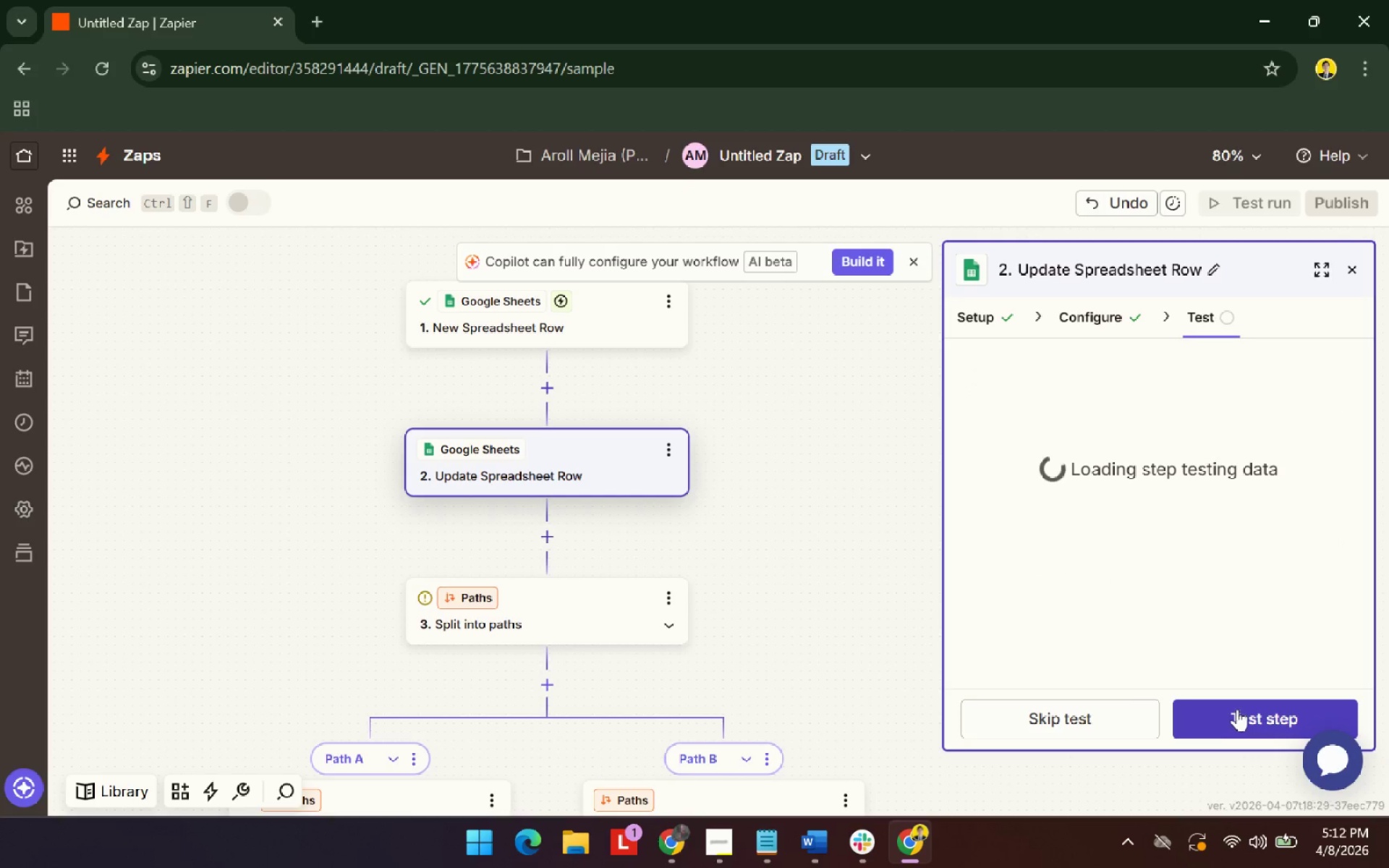 
wait(7.5)
 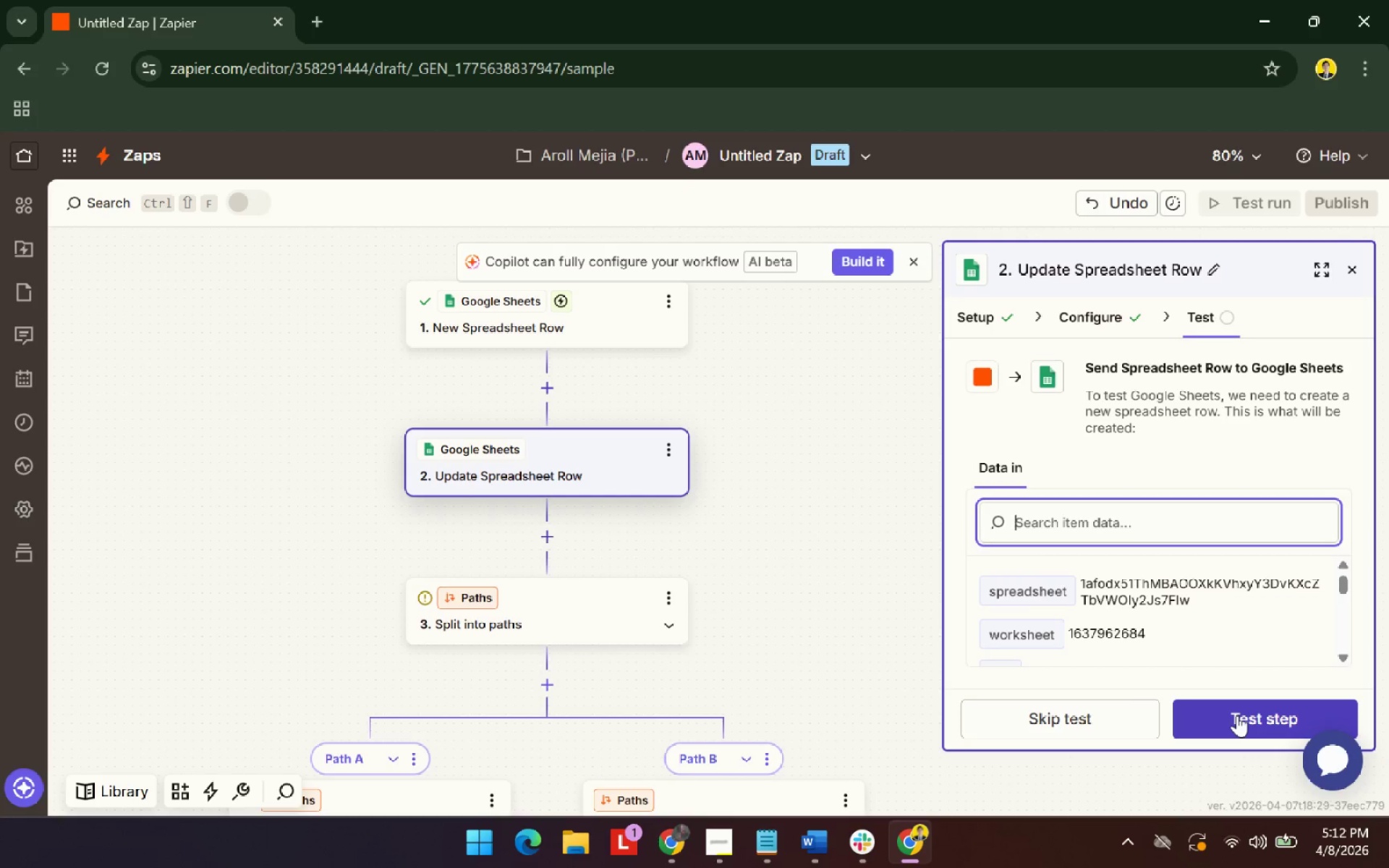 
key(Alt+AltLeft)
 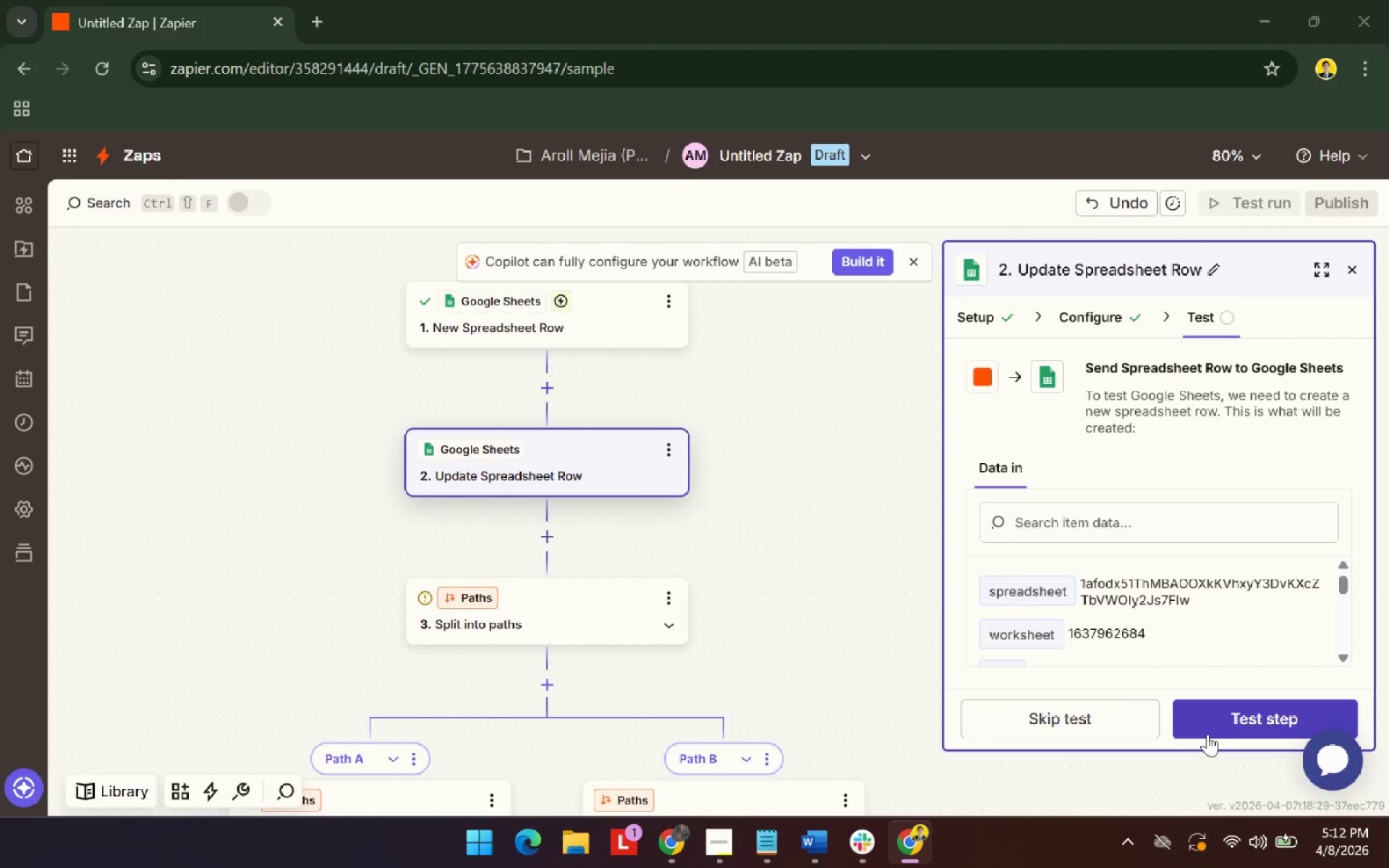 
key(Alt+Tab)
 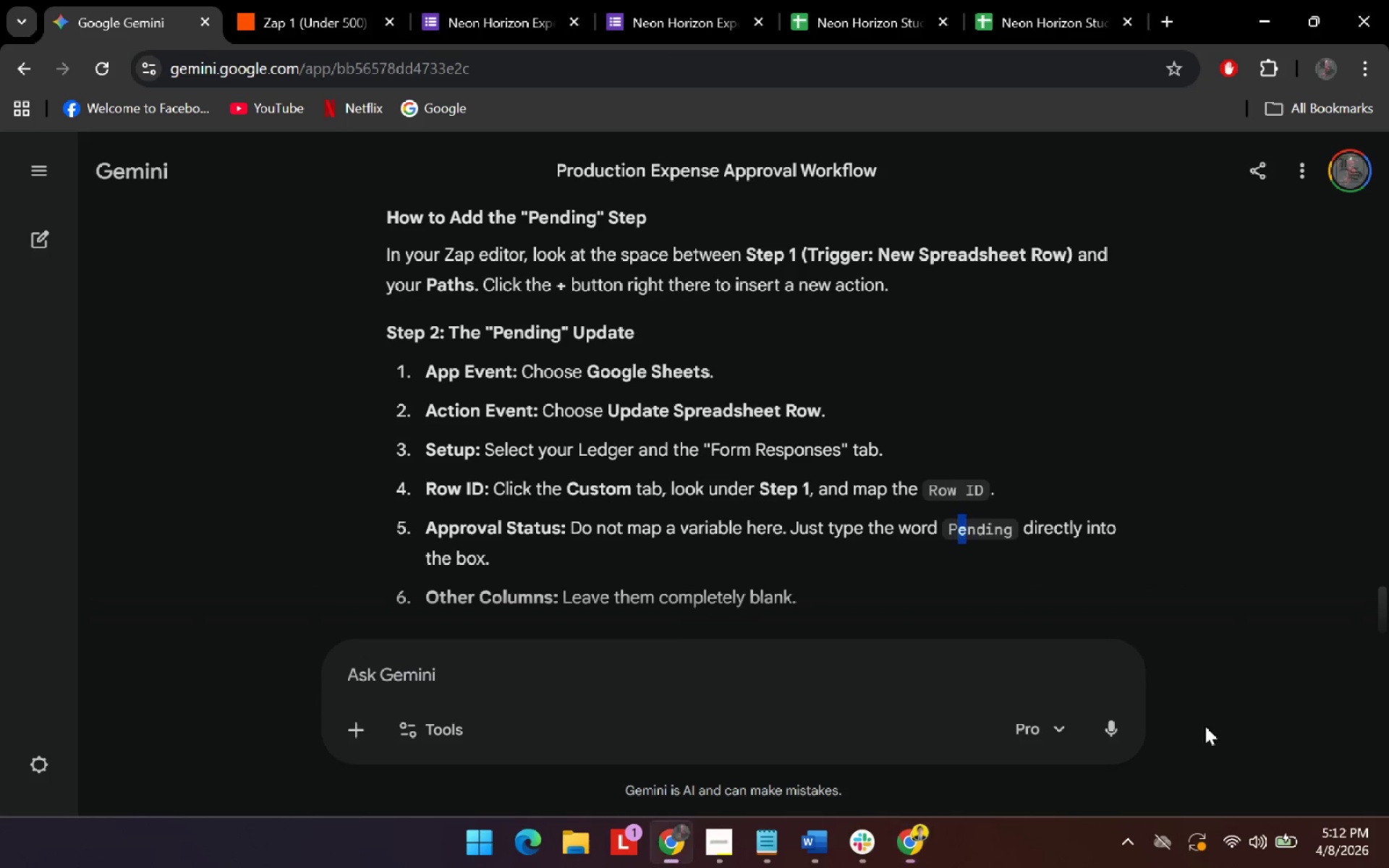 
key(Alt+AltLeft)
 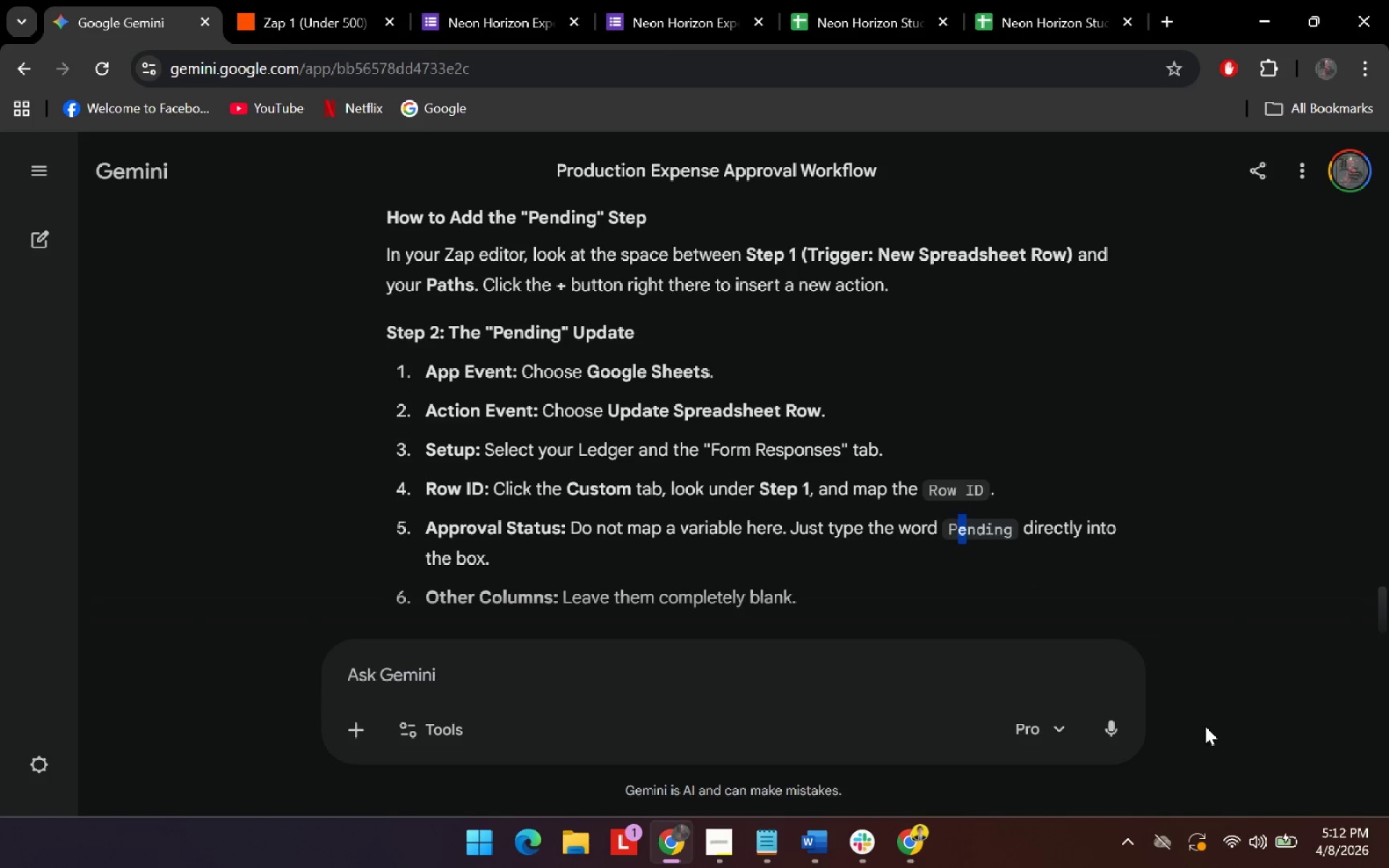 
key(Alt+Tab)
 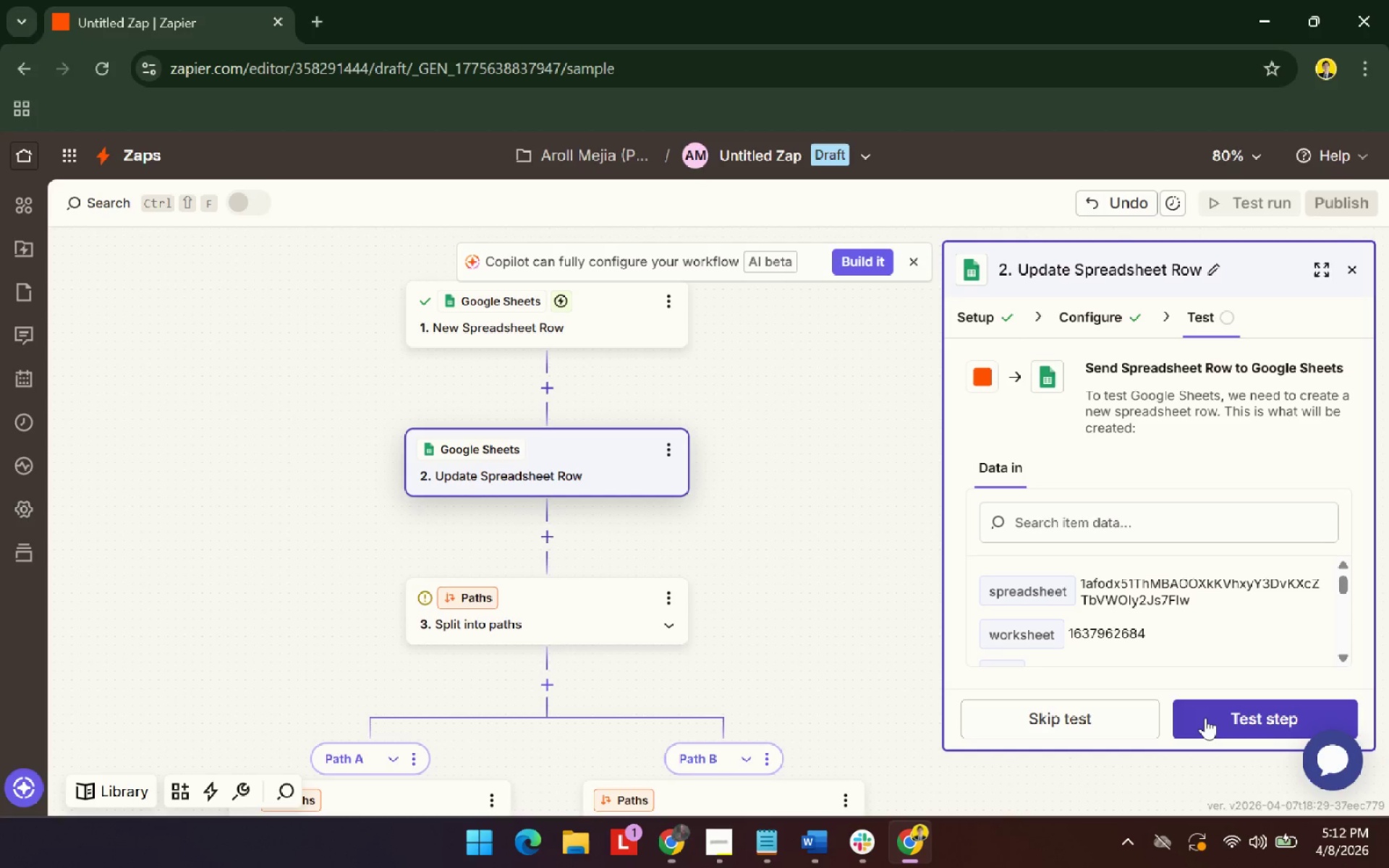 
left_click([1205, 718])
 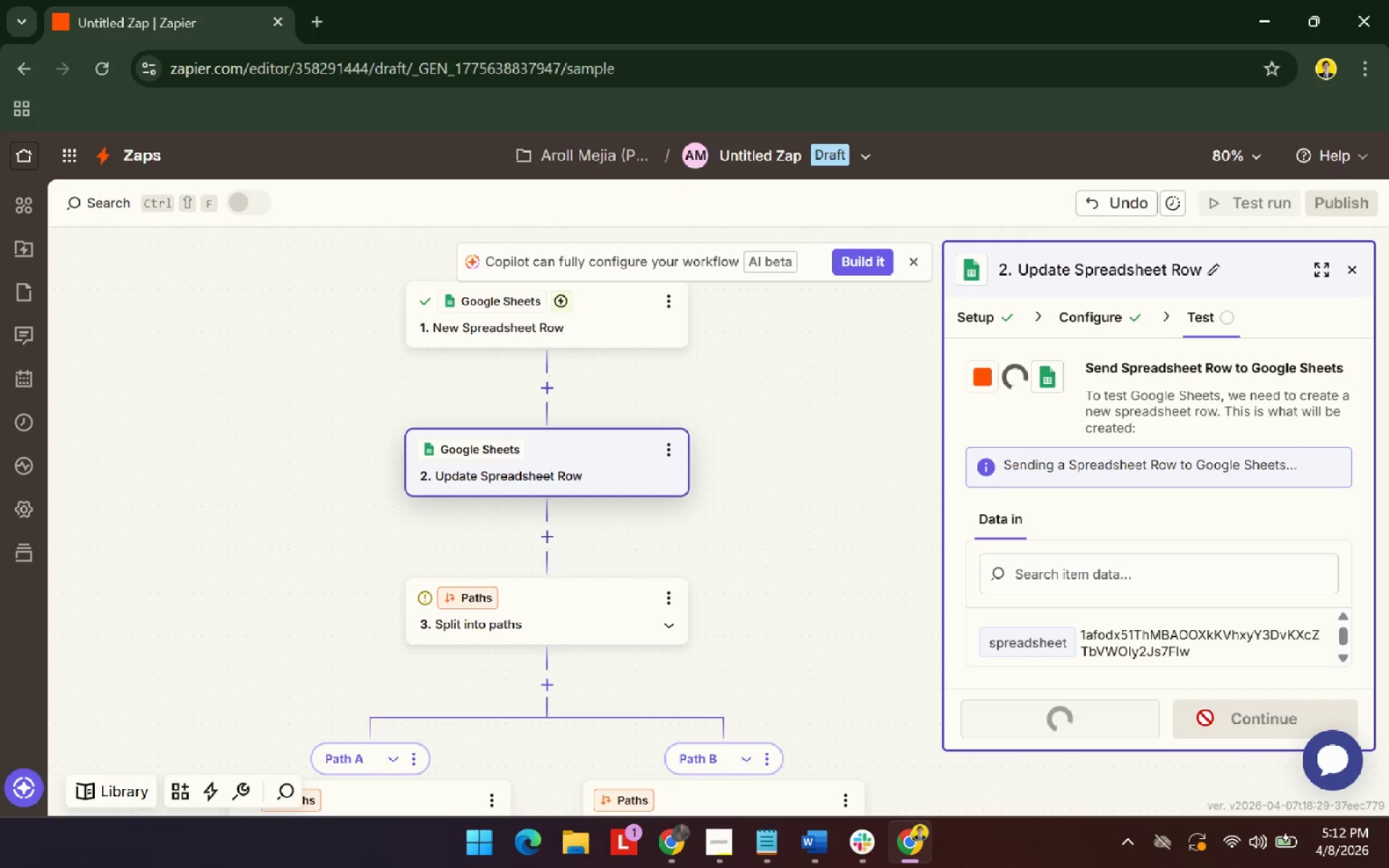 
key(Alt+AltLeft)
 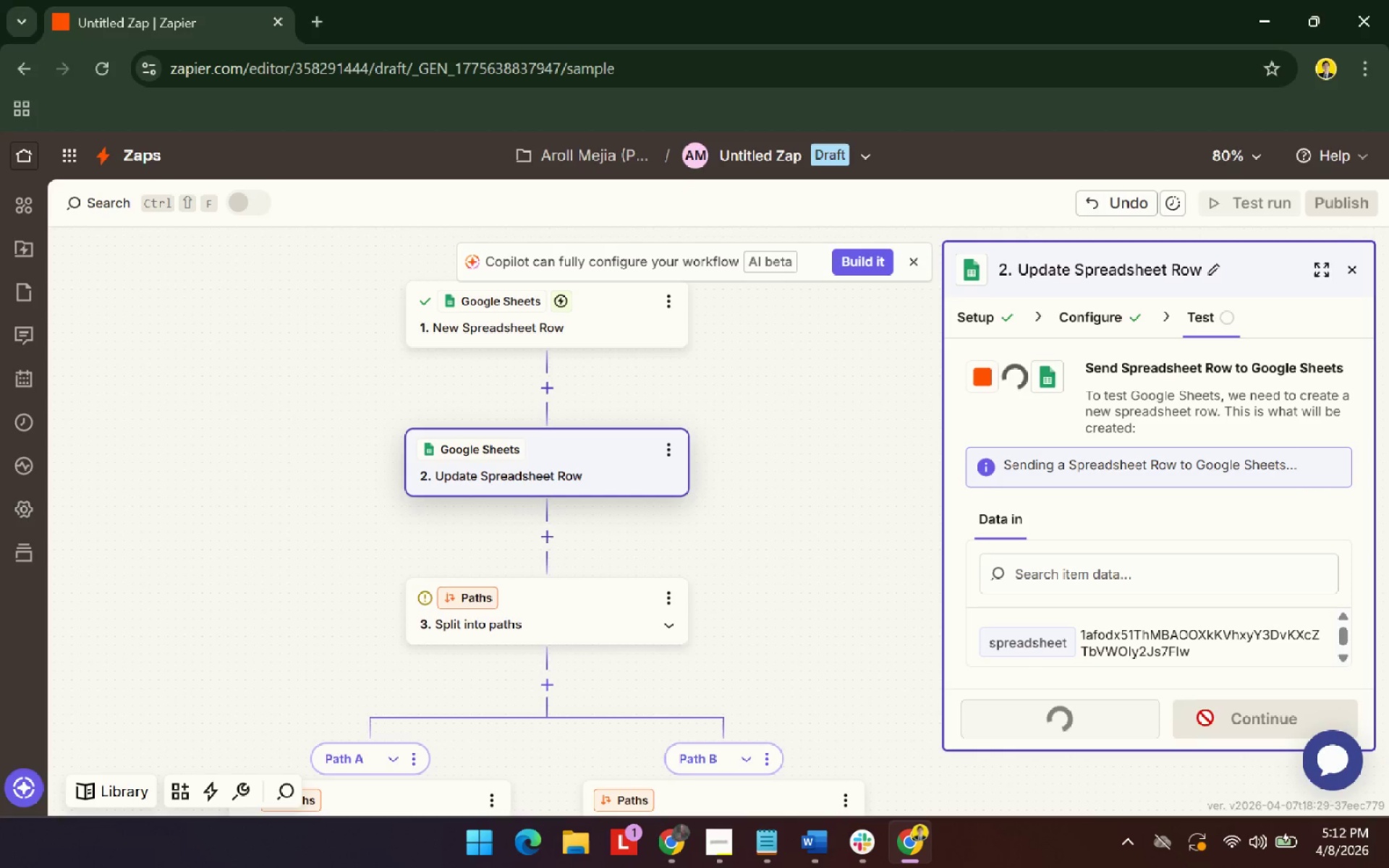 
key(Alt+Tab)
 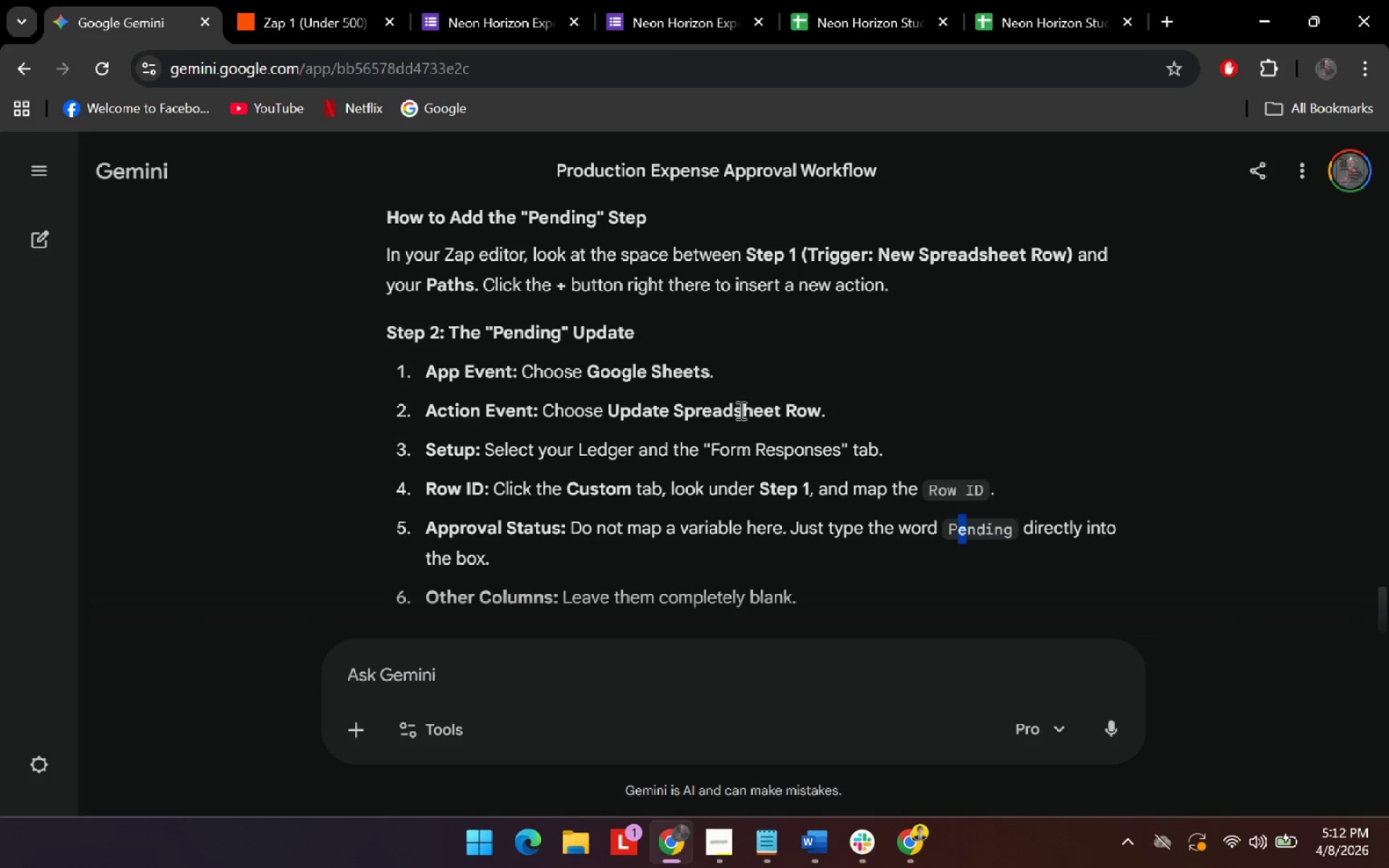 
key(Alt+AltLeft)
 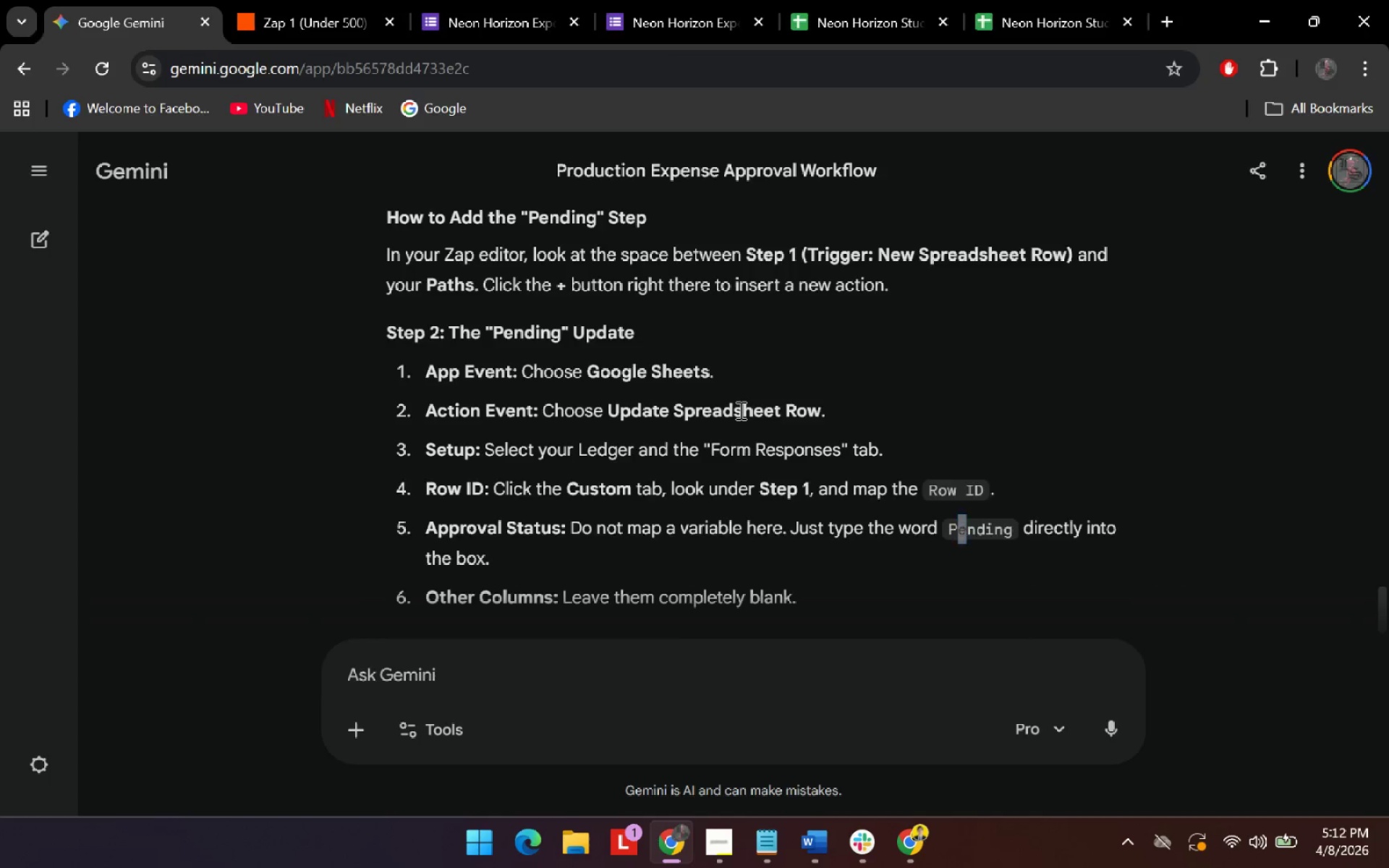 
key(Alt+Tab)
 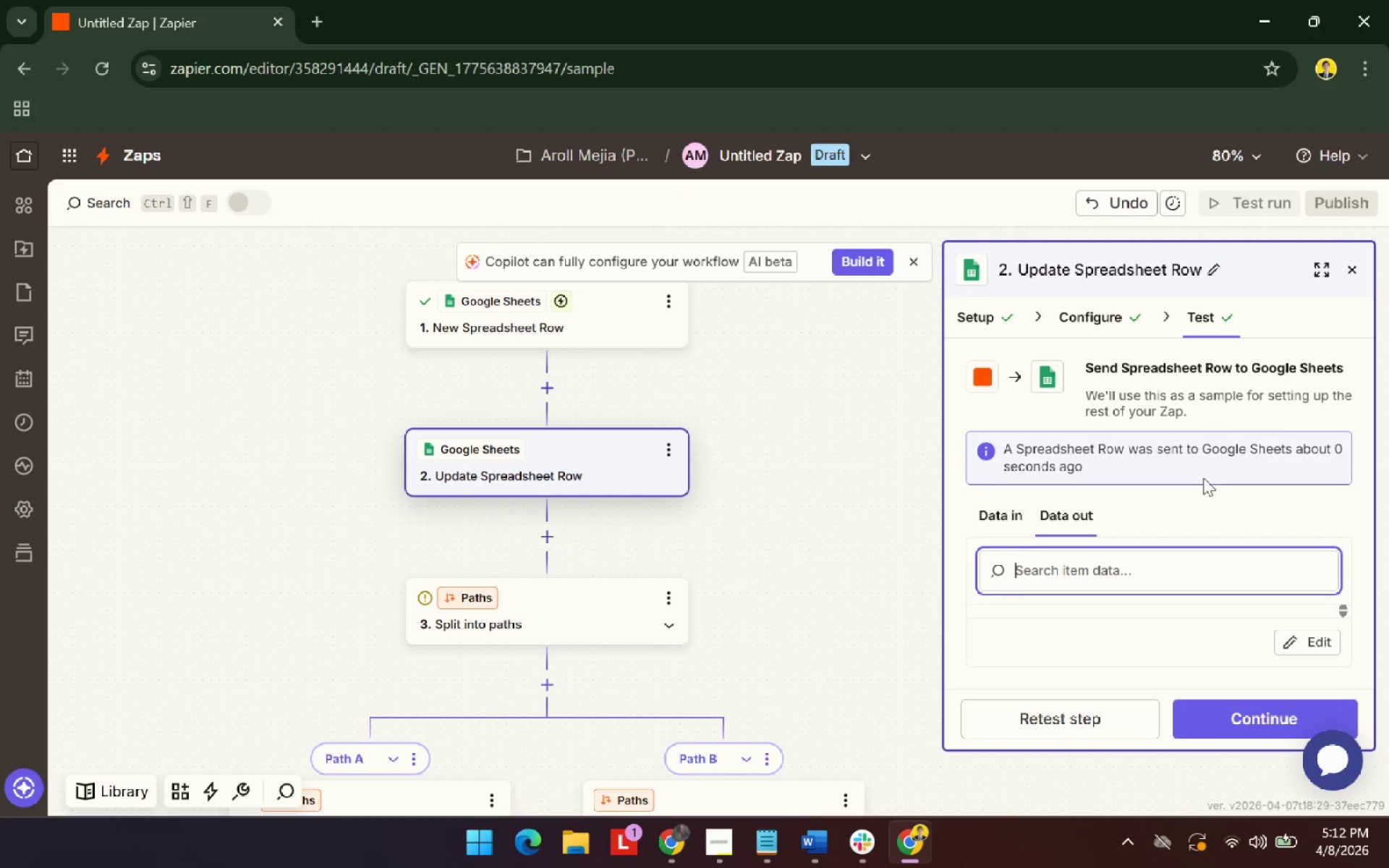 
key(Alt+Tab)
 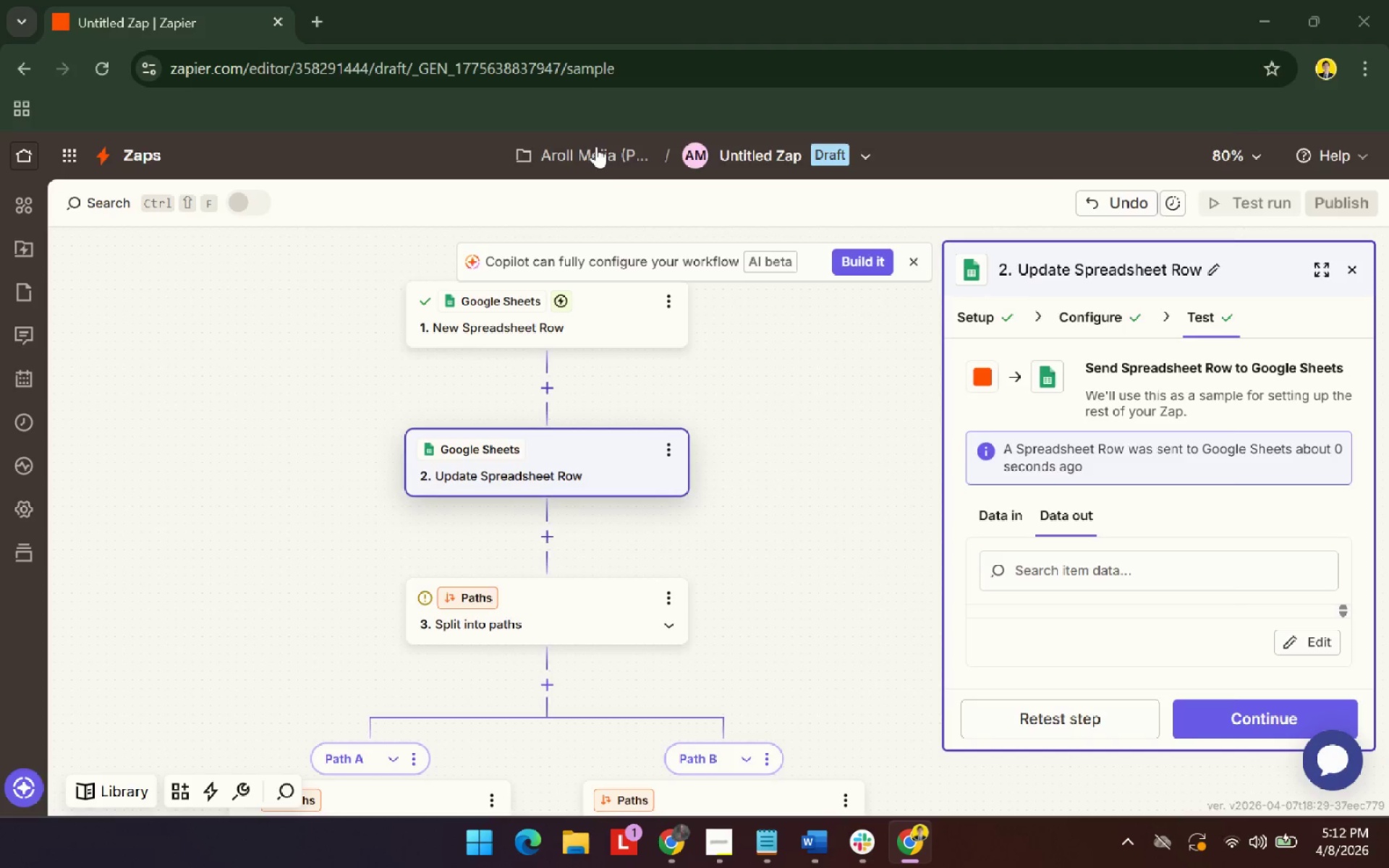 
key(Alt+Tab)